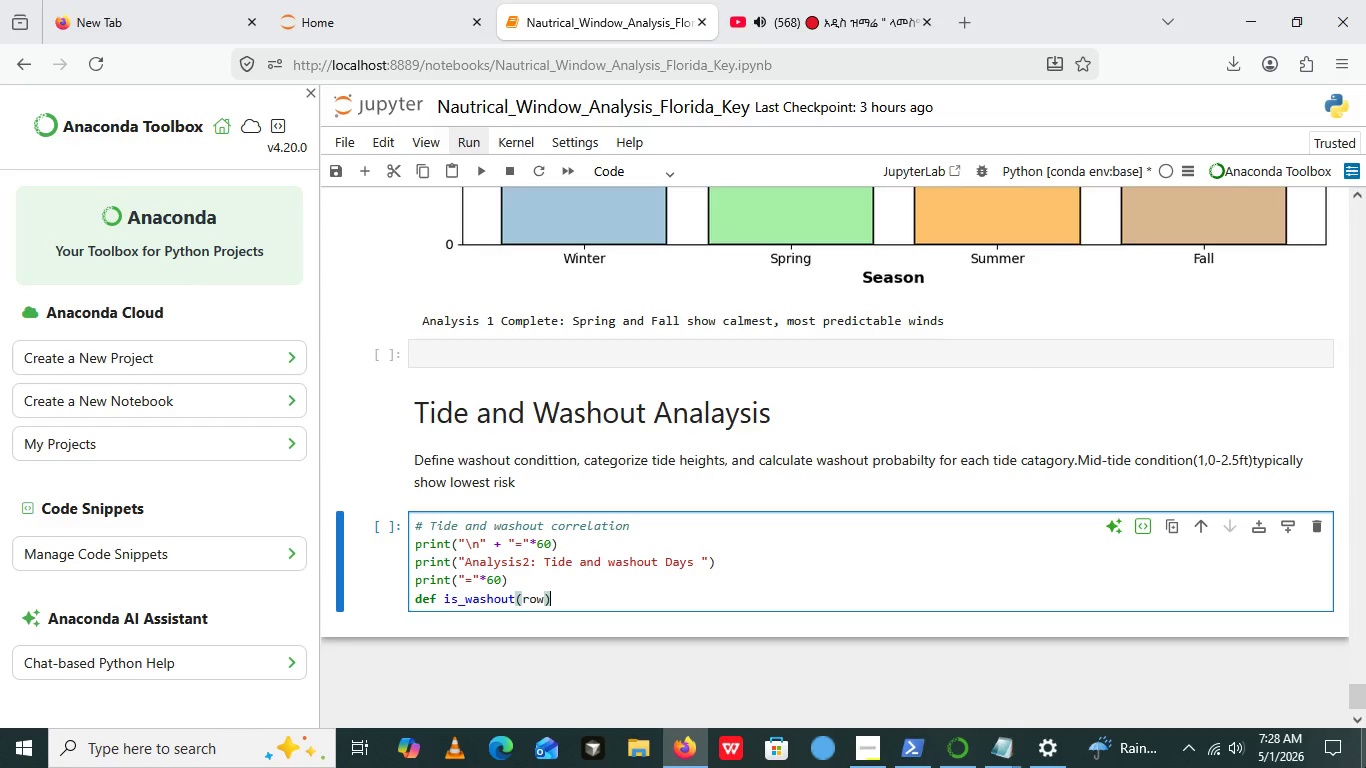 
key(ArrowRight)
 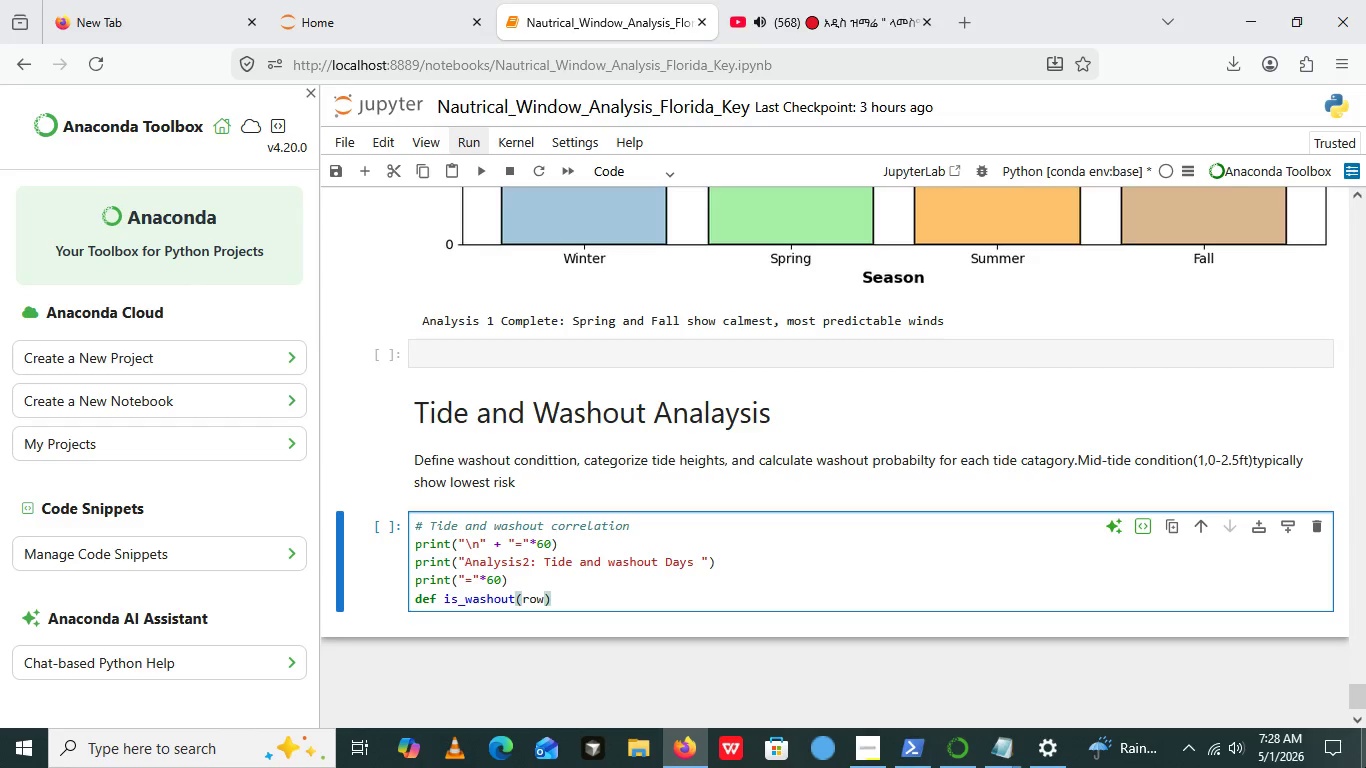 
key(Shift+ShiftRight)
 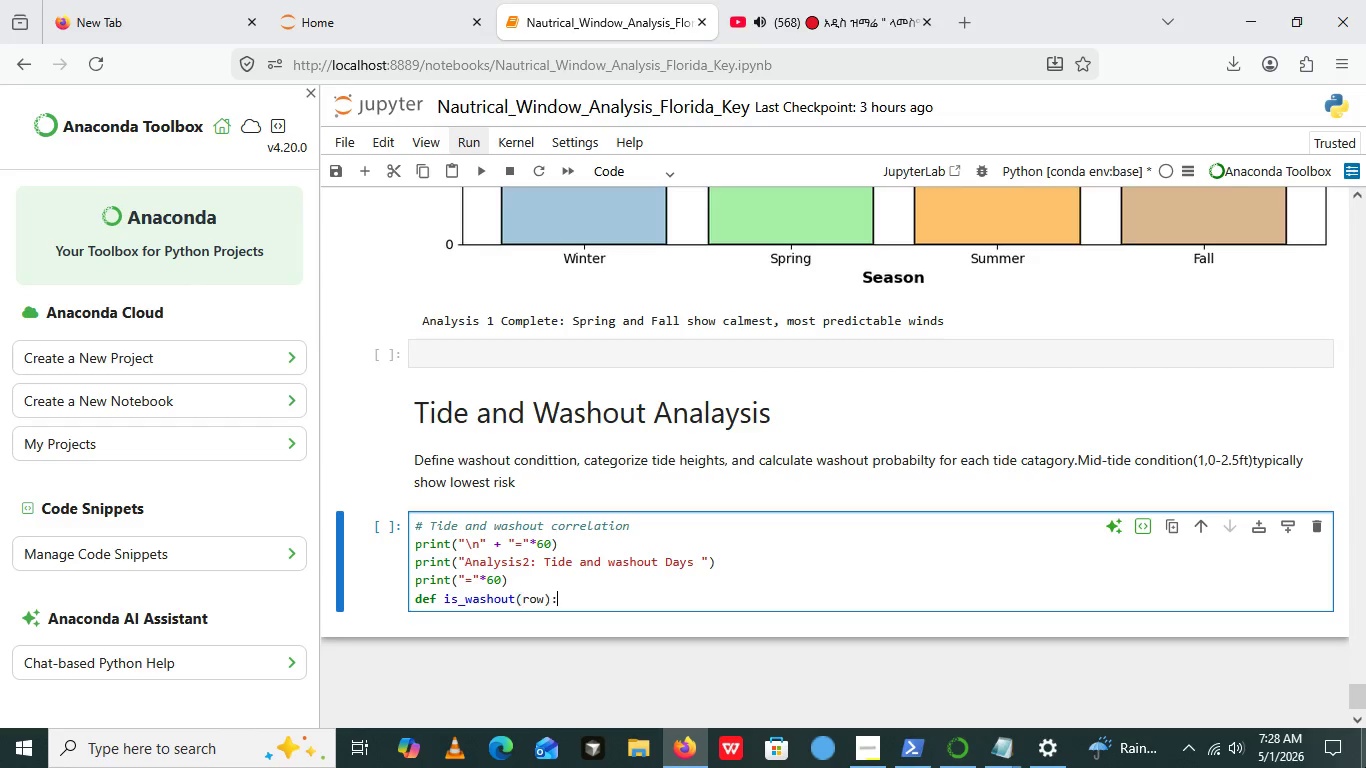 
key(Shift+Semicolon)
 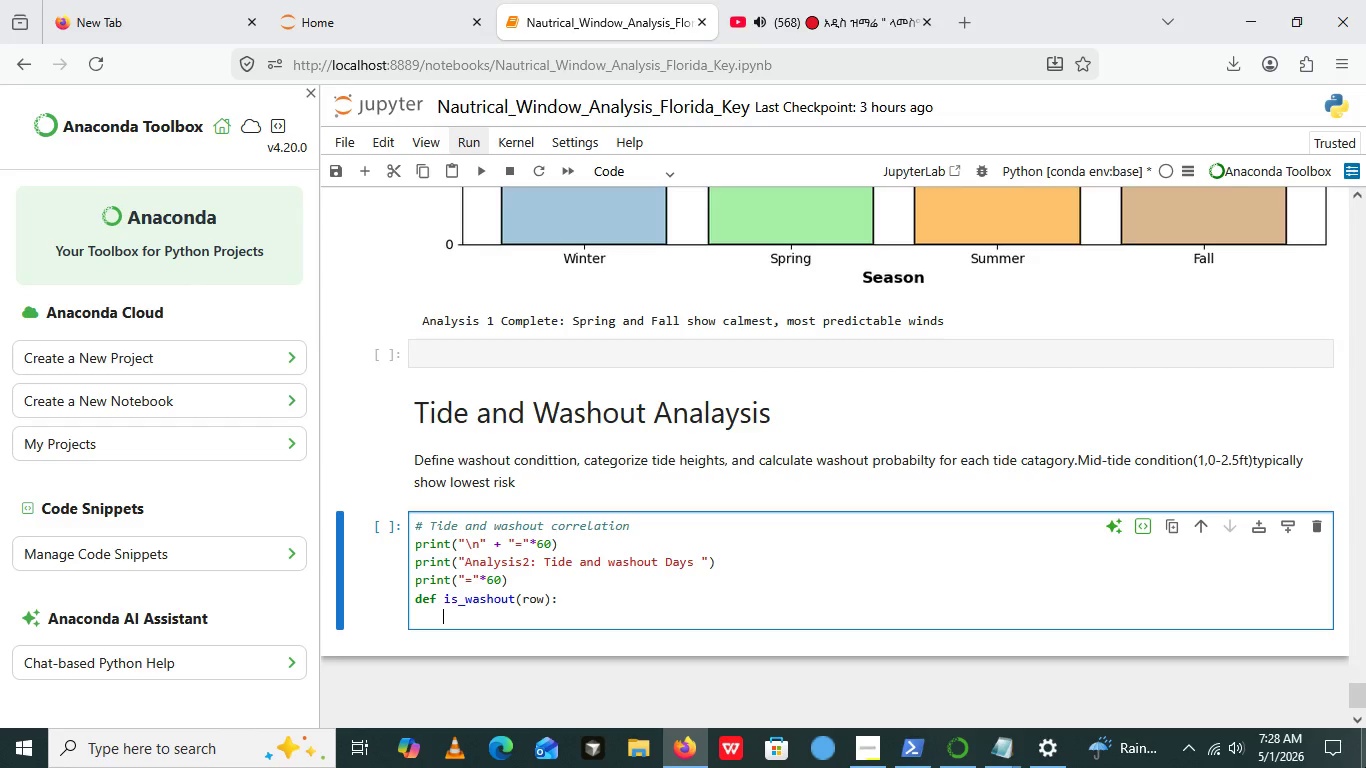 
key(Enter)
 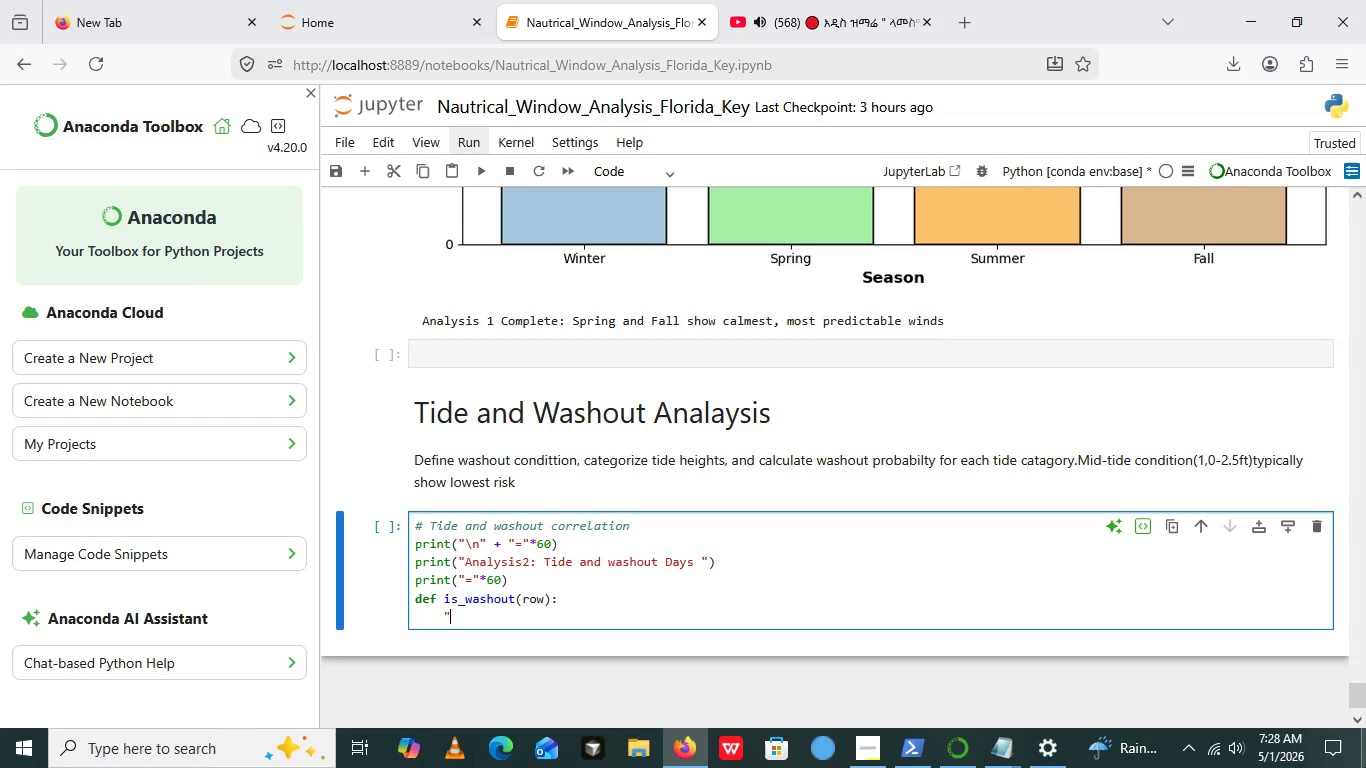 
type("""Identify cancellation-risk conditions""")
 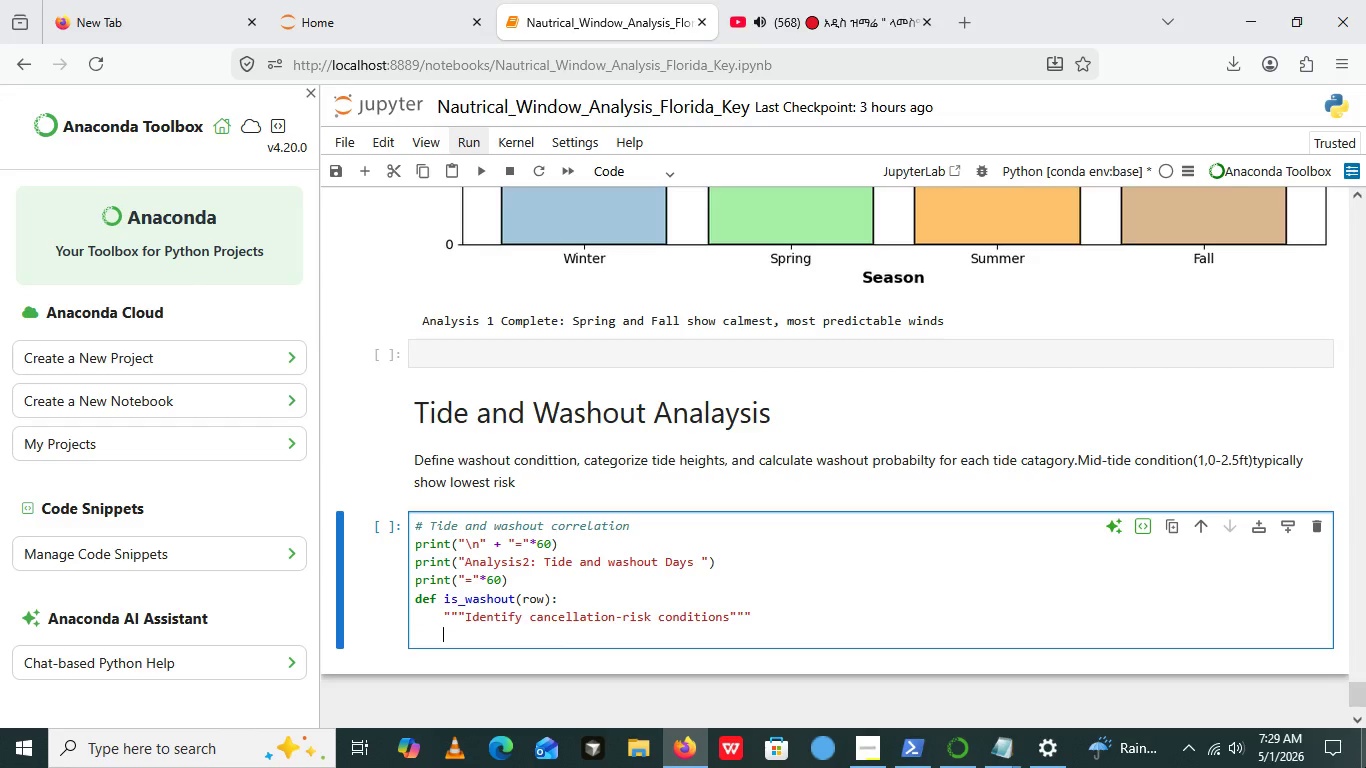 
key(Enter)
 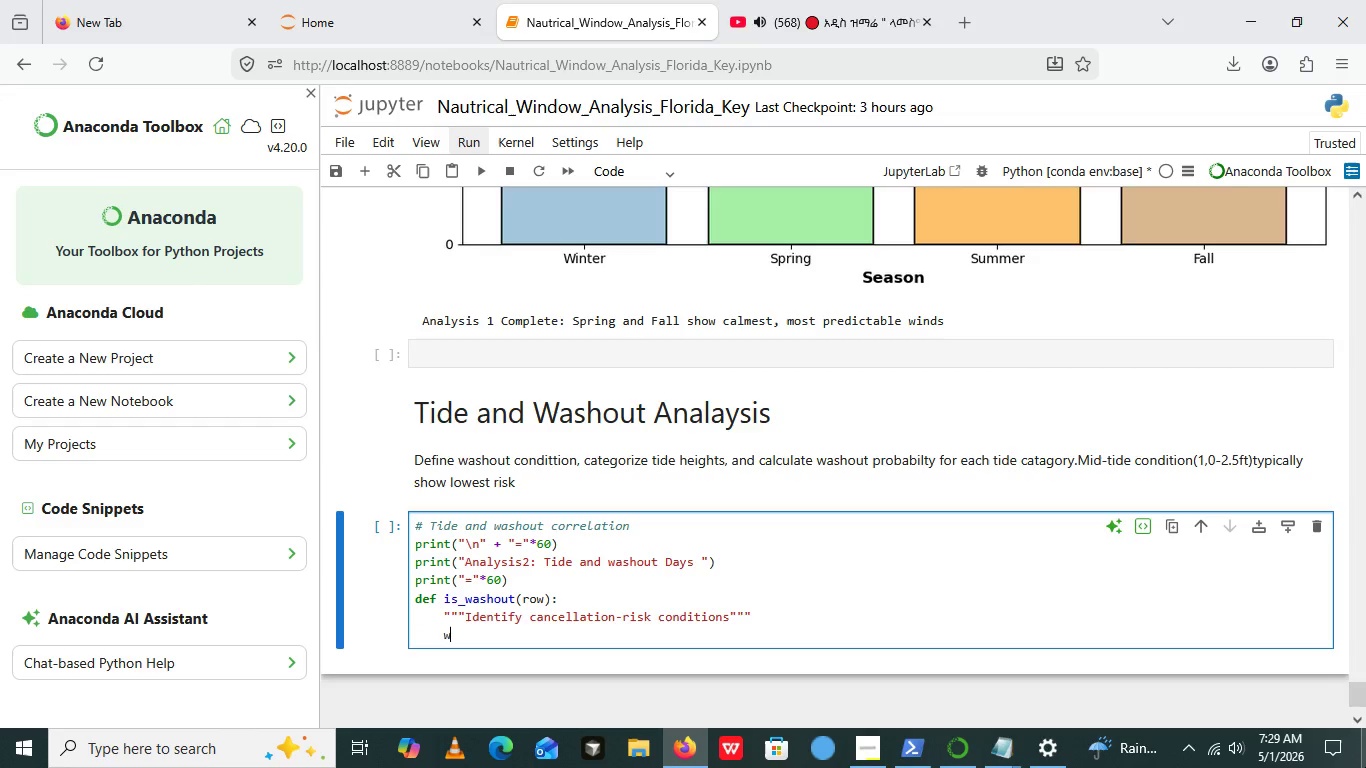 
type(w= roe)
key(Backspace)
type(w())
 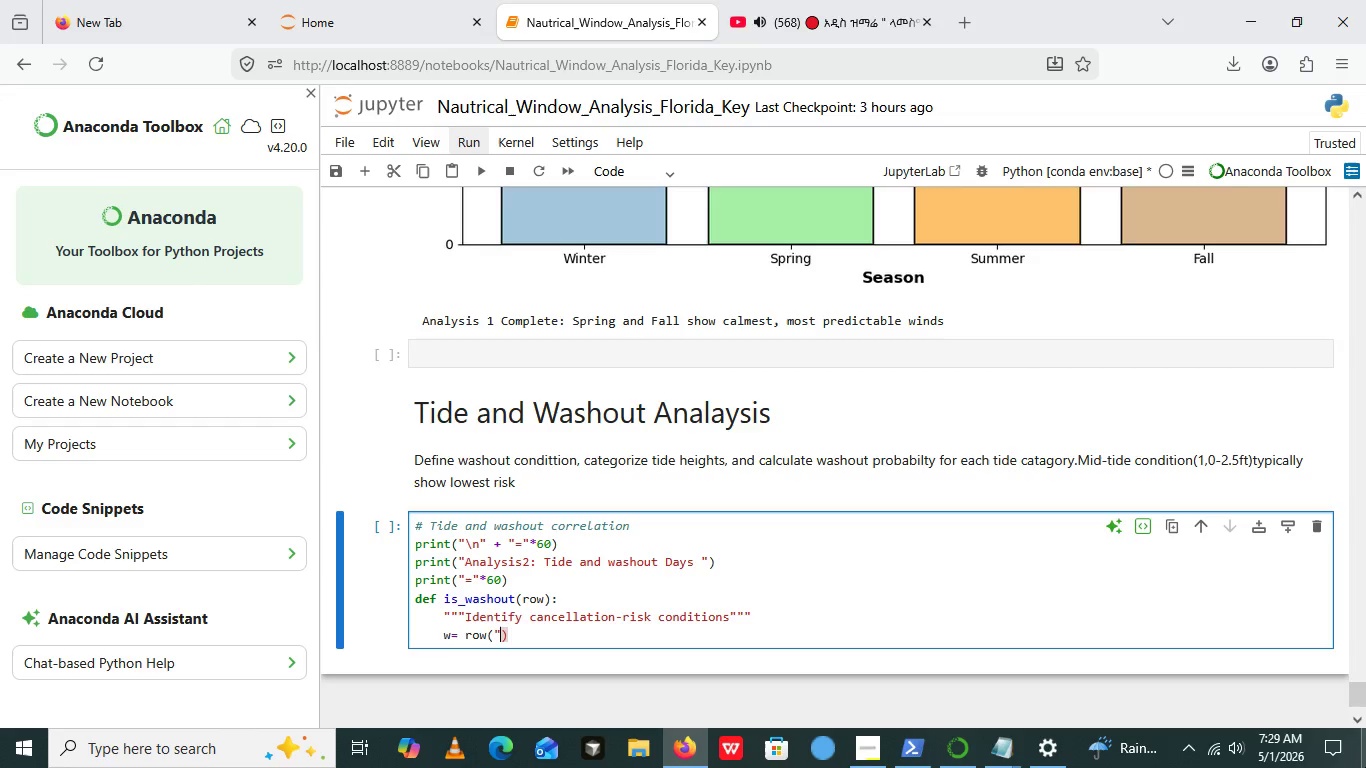 
key(ArrowLeft)
 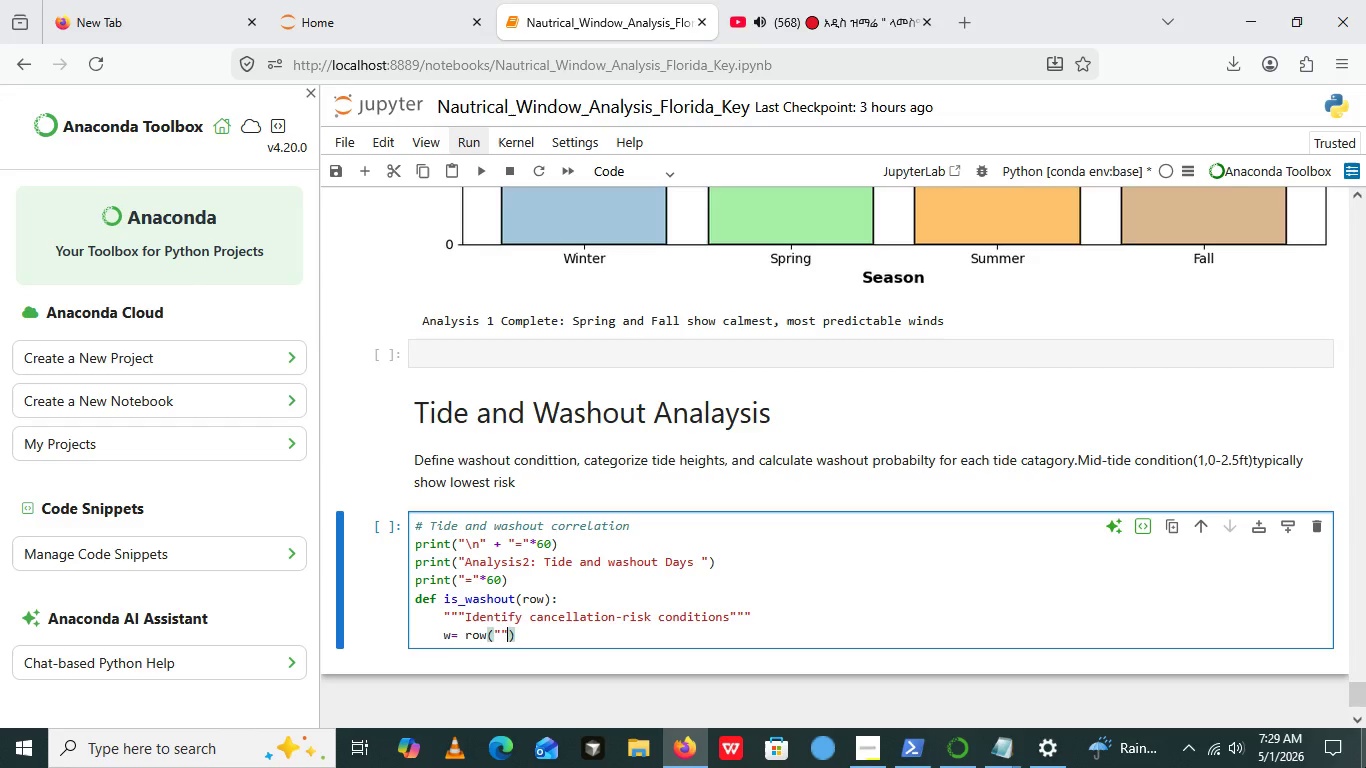 
key(Shift+Quote)
 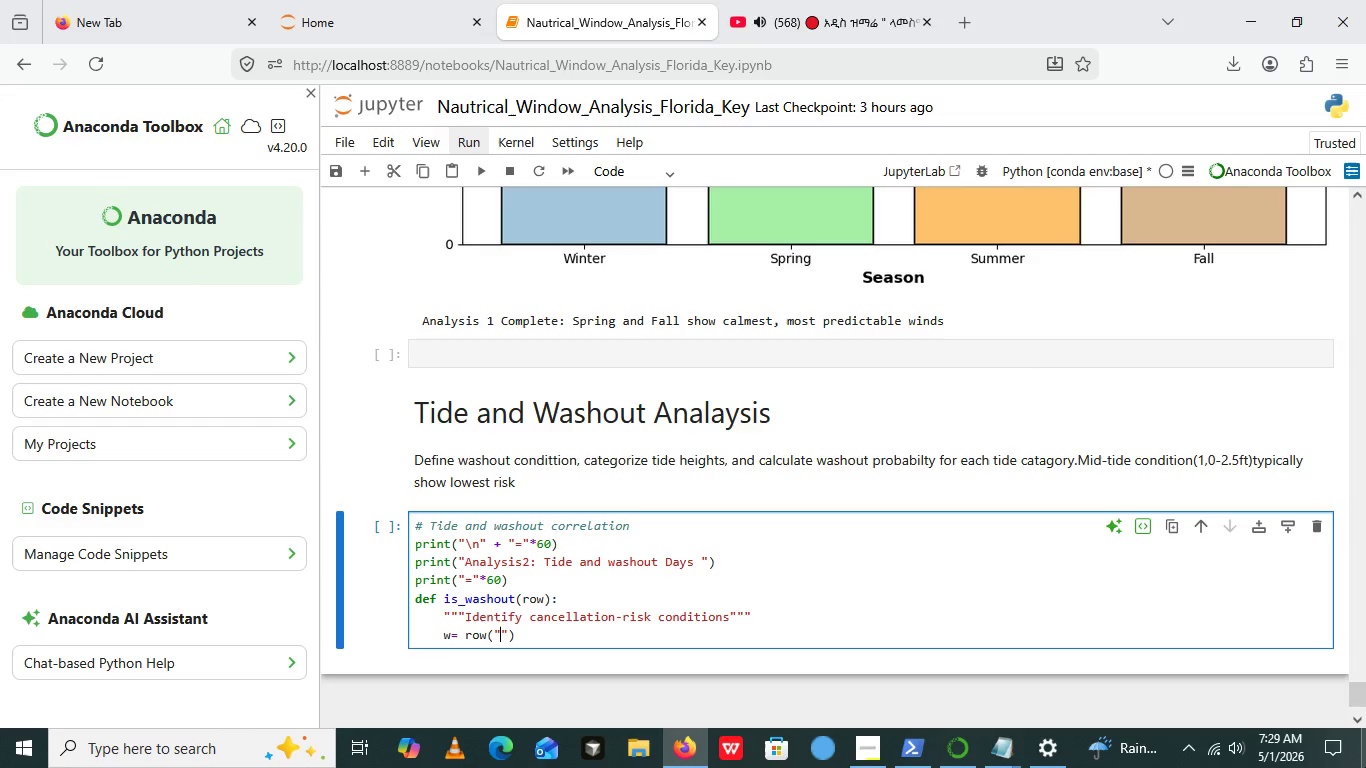 
key(Shift+Quote)
 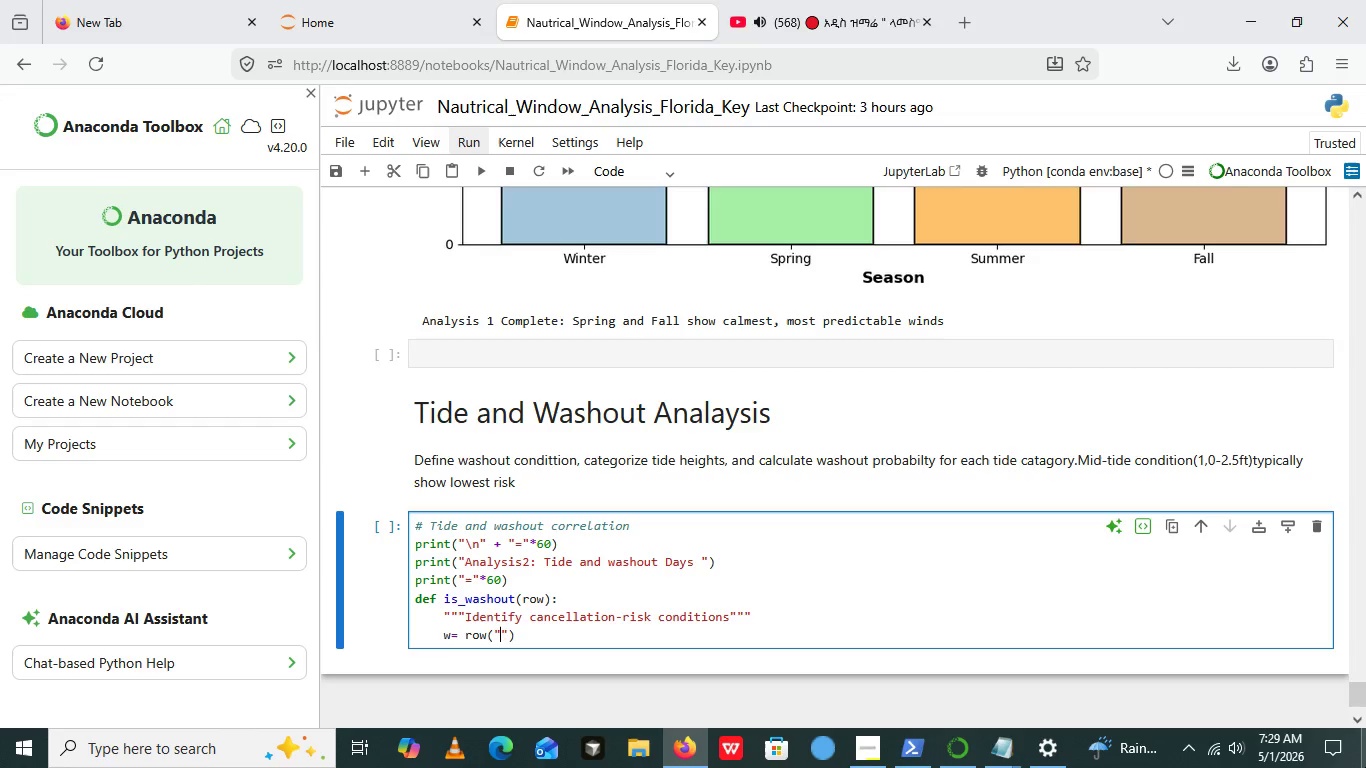 
key(ArrowLeft)
 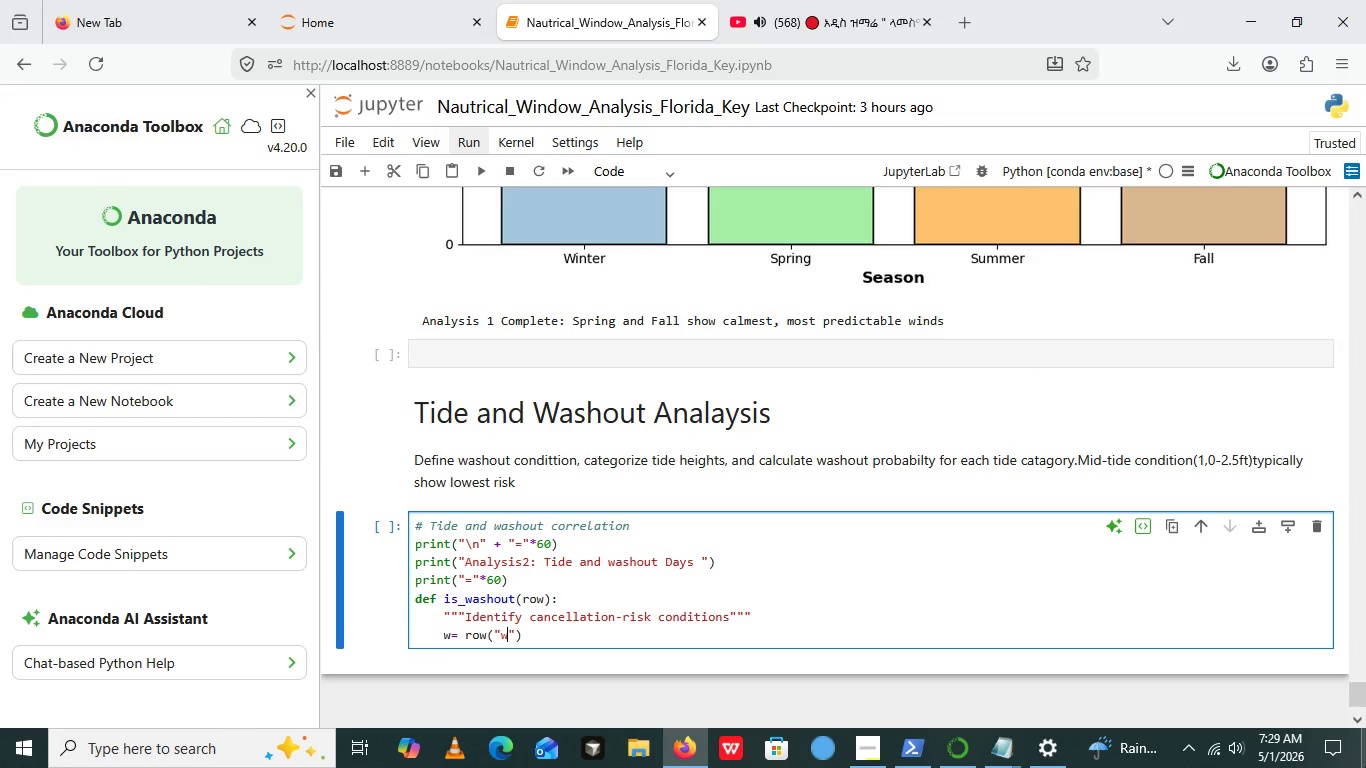 
type(wind_kts)
 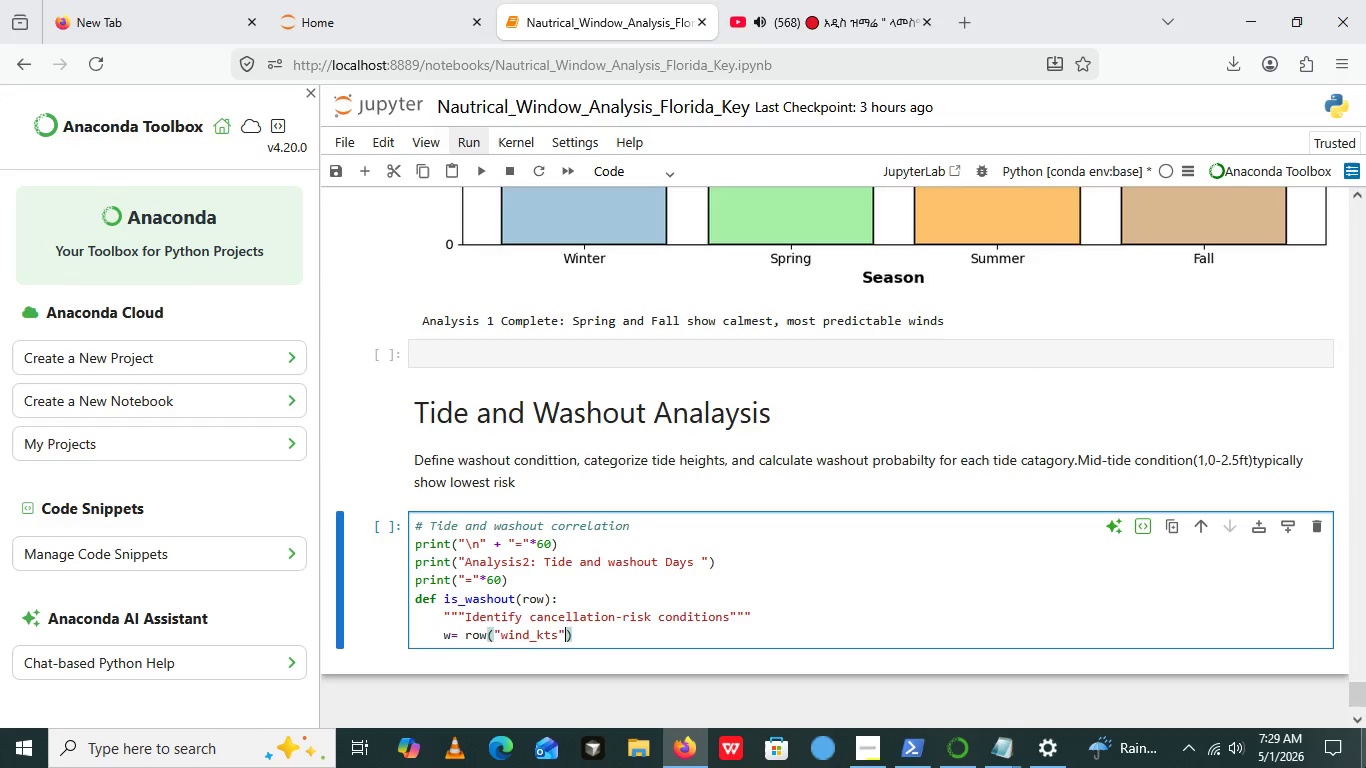 
key(ArrowRight)
 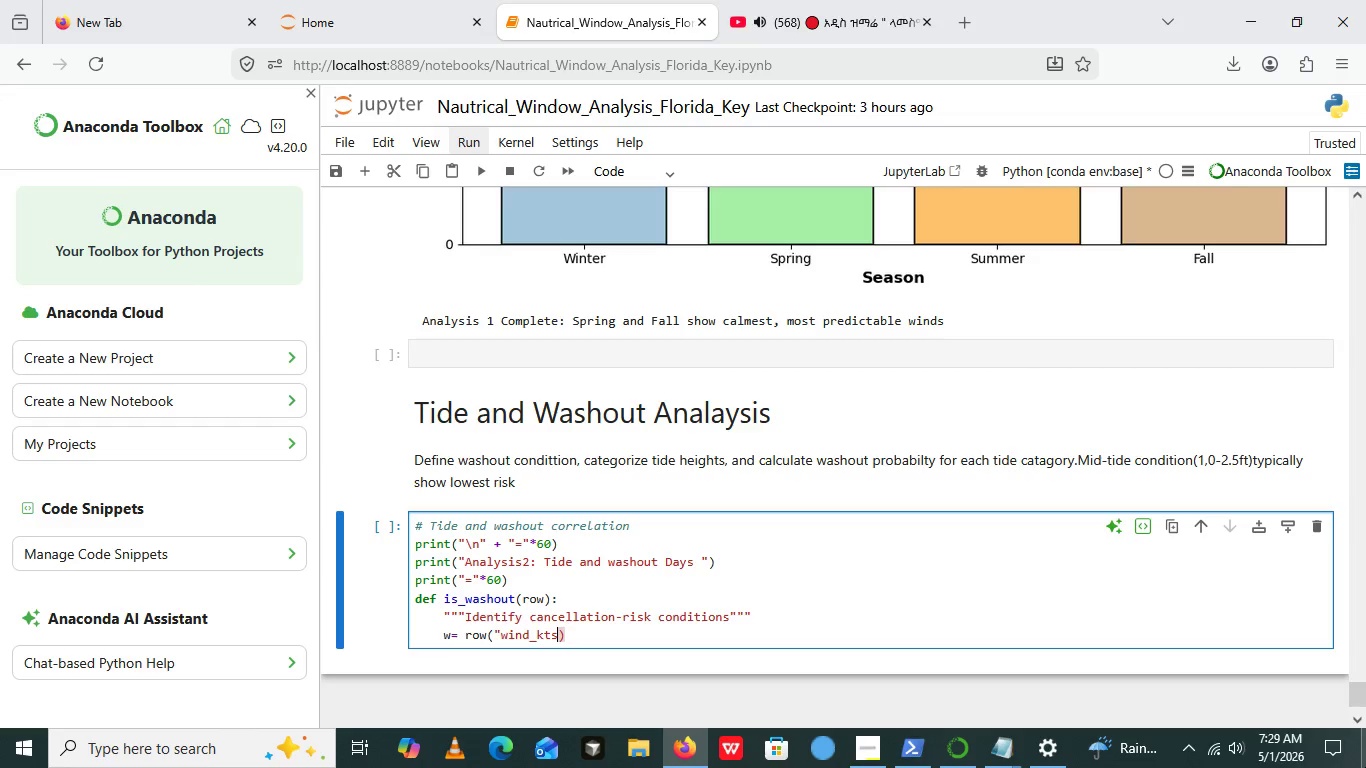 
key(Backspace)
 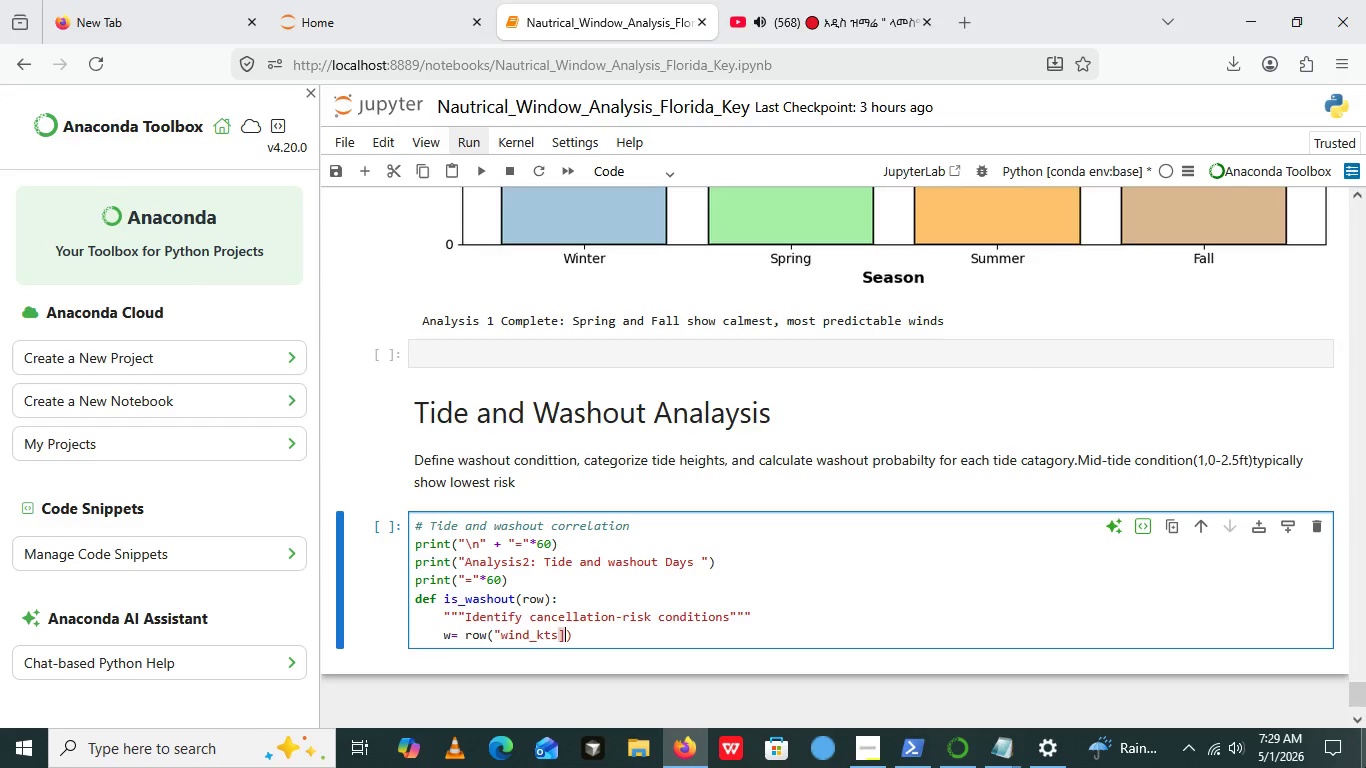 
key(BracketRight)
 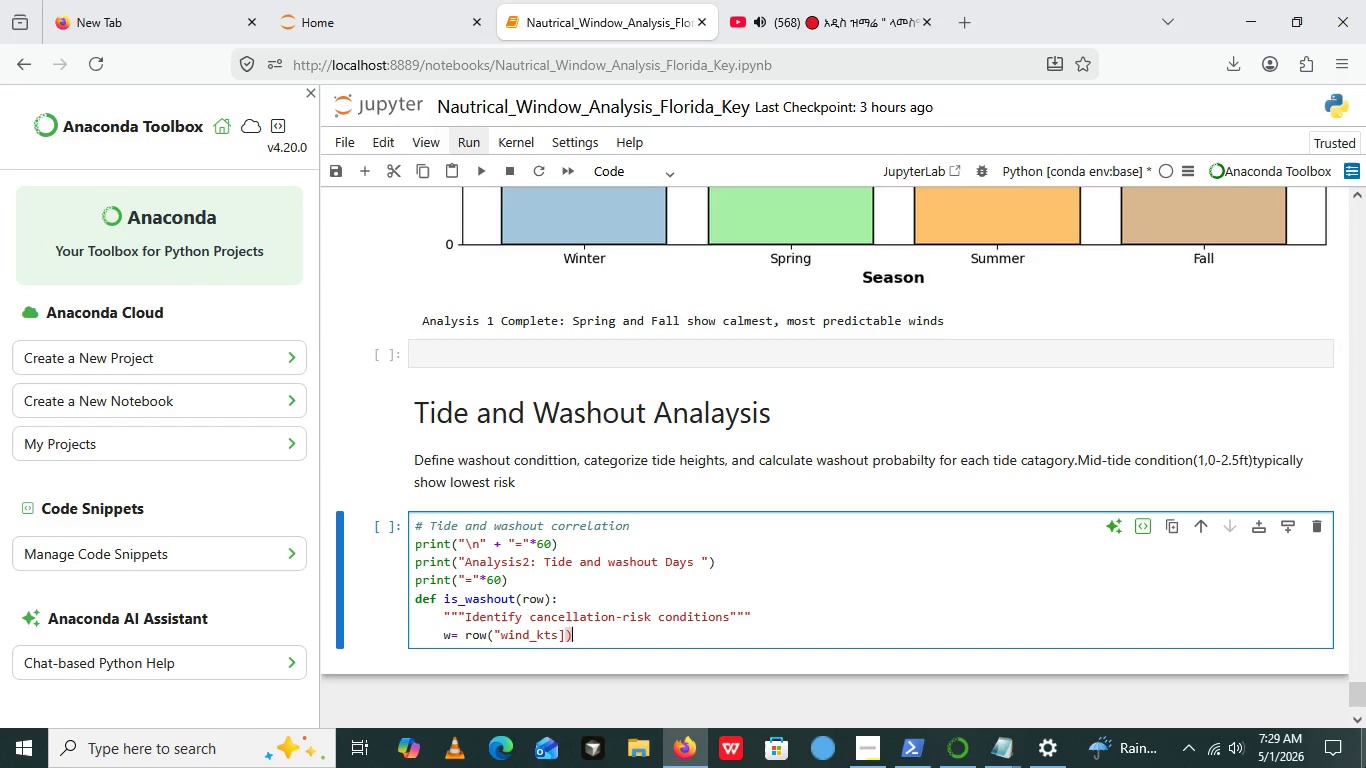 
key(ArrowRight)
 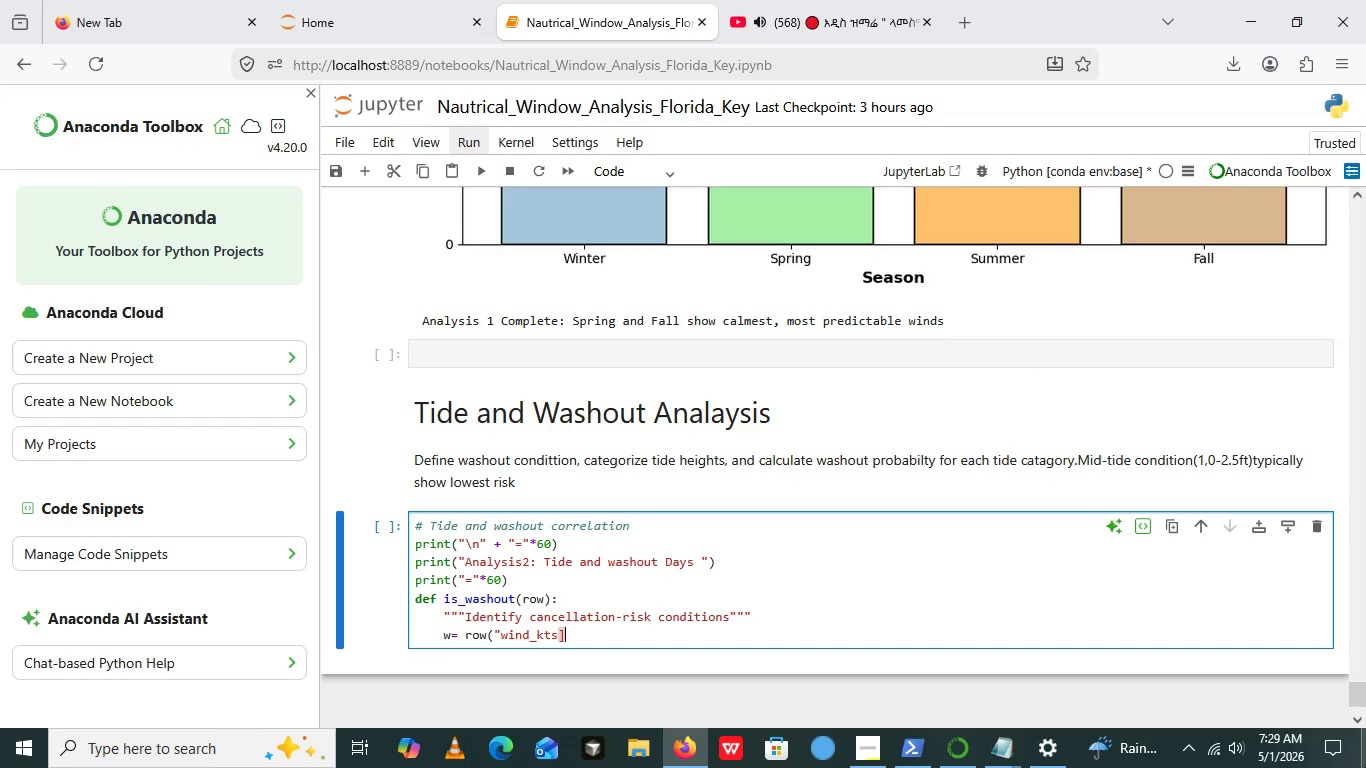 
key(Backspace)
 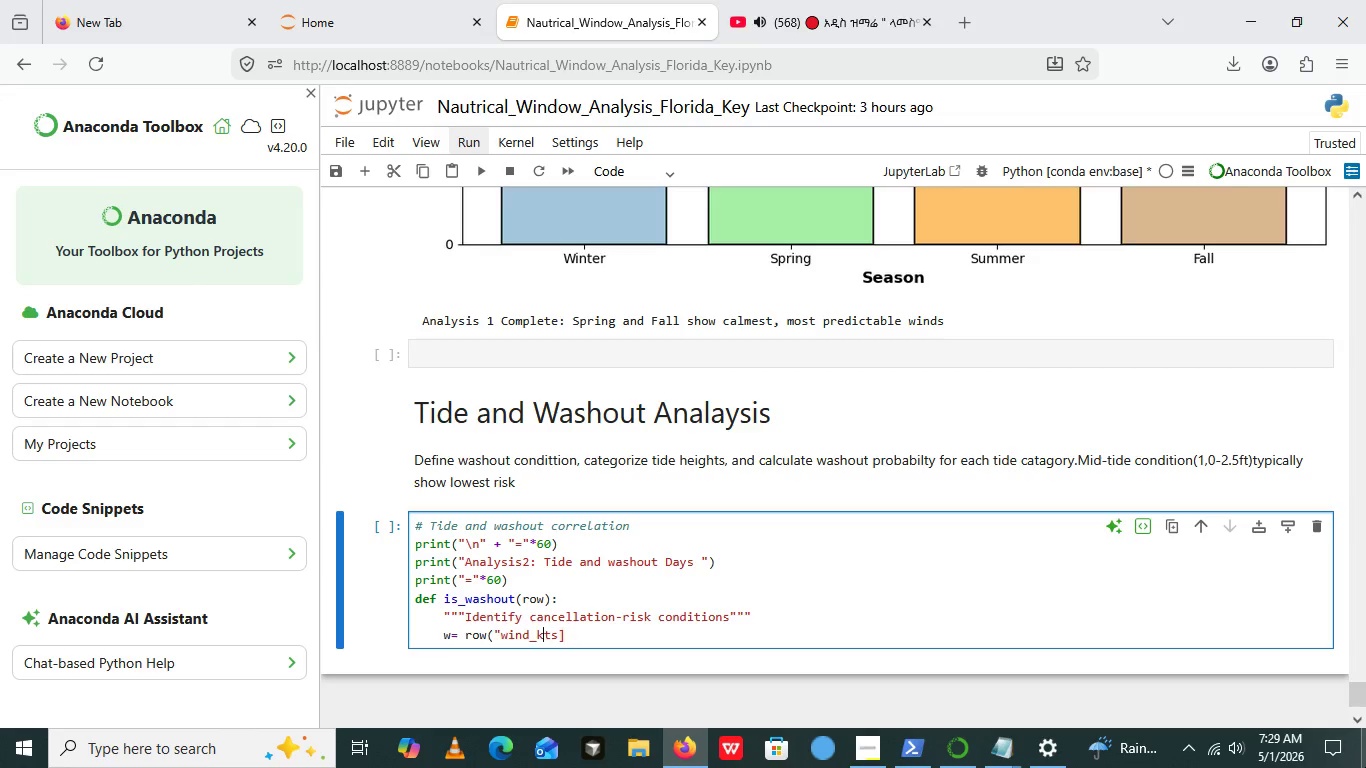 
key(ArrowLeft)
 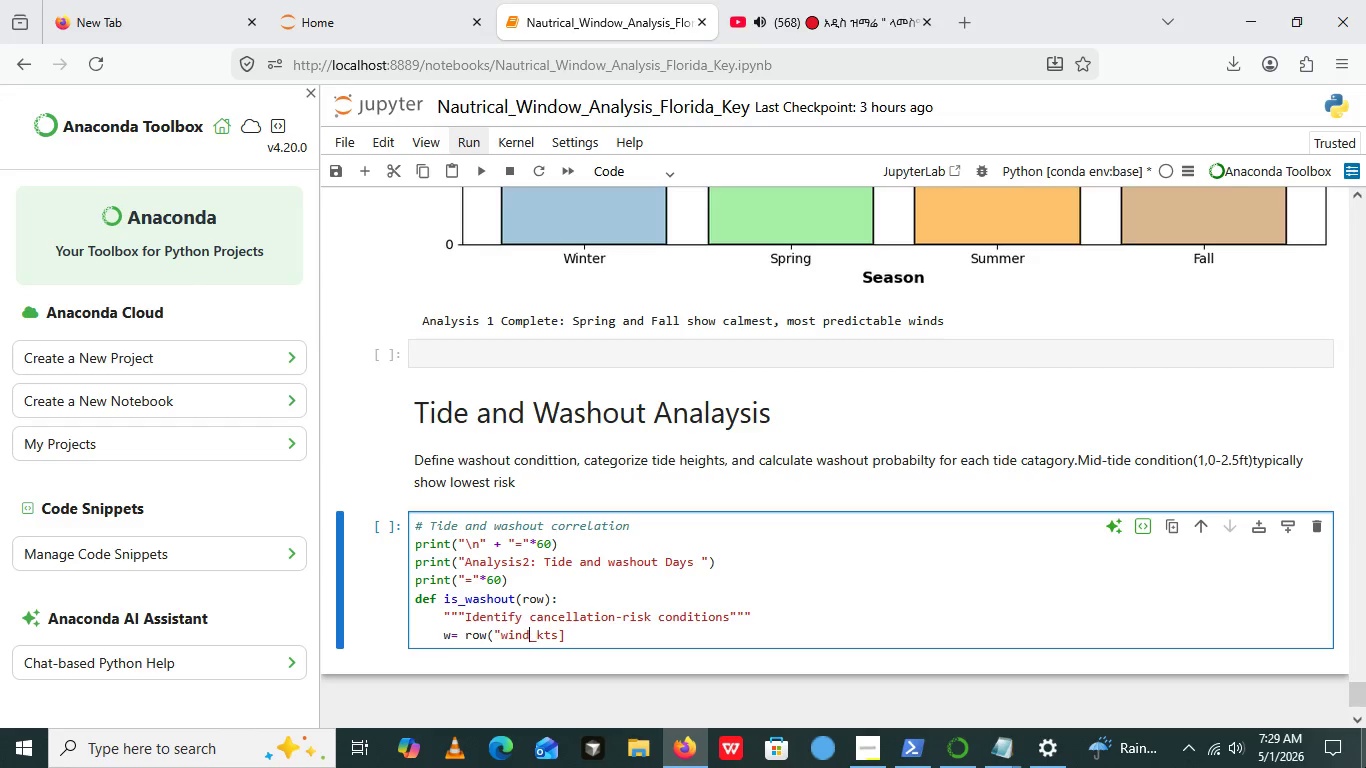 
key(ArrowLeft)
 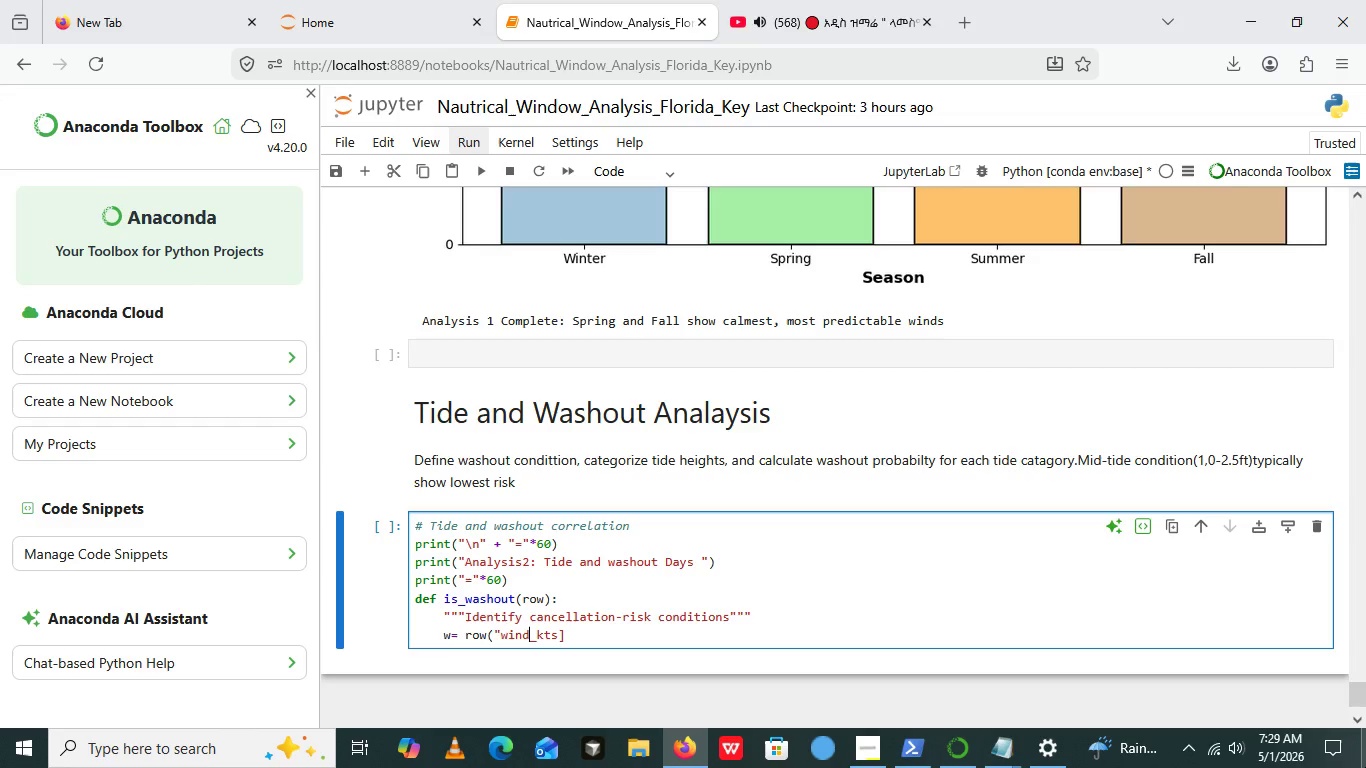 
key(ArrowLeft)
 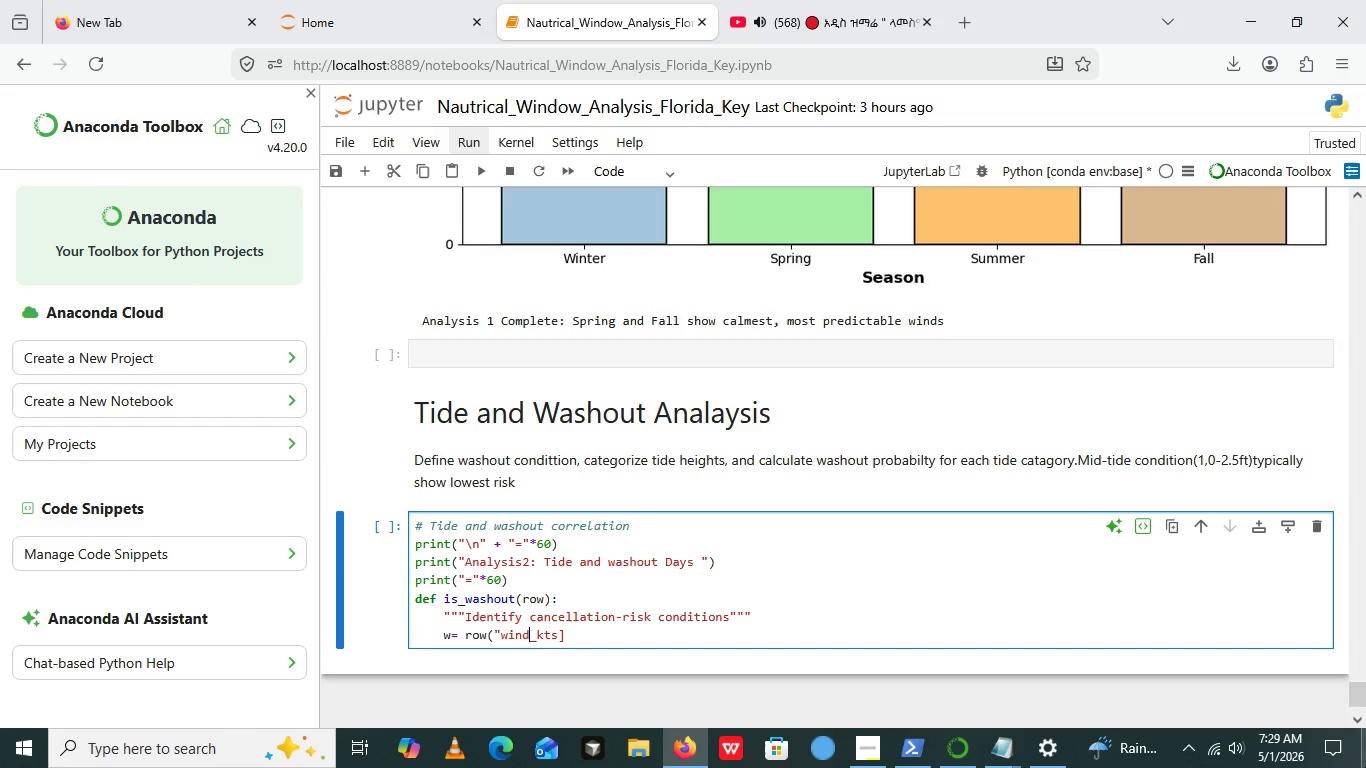 
key(ArrowLeft)
 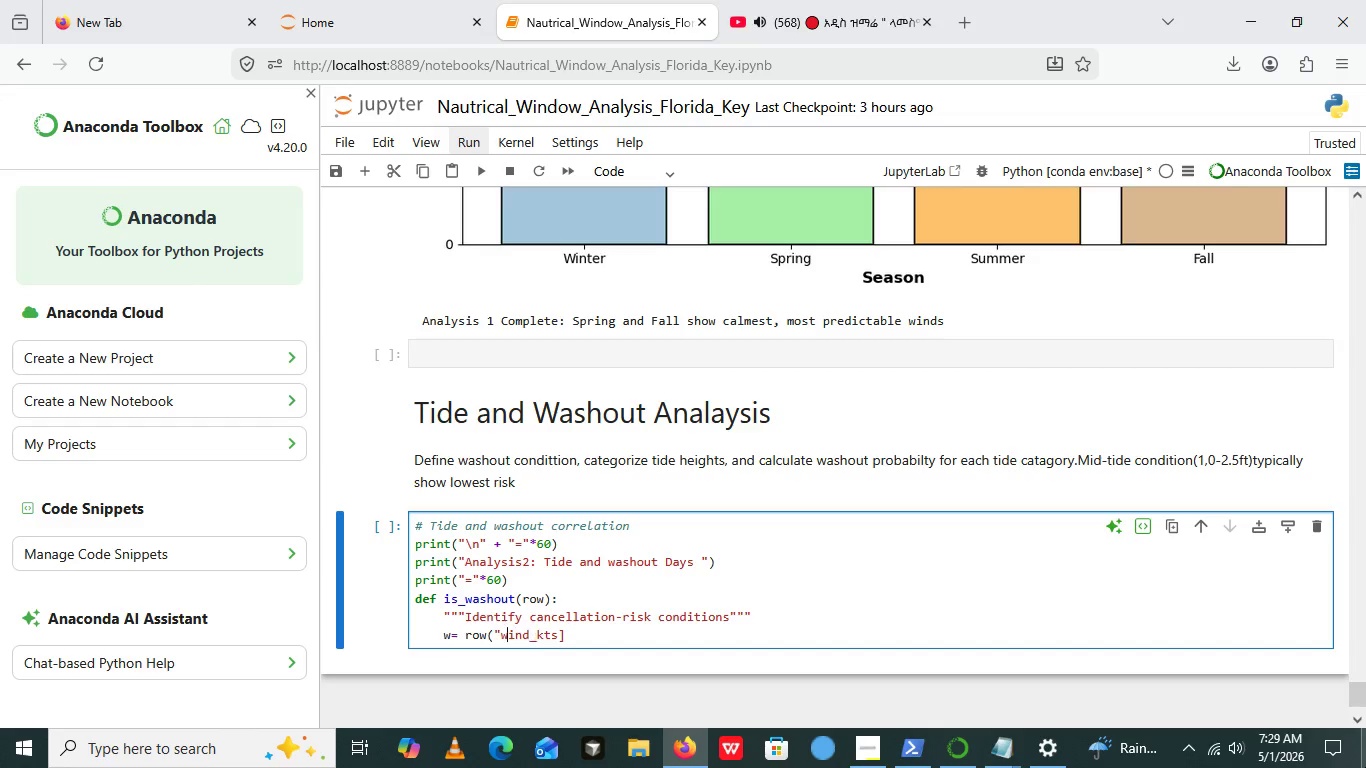 
hold_key(key=ArrowLeft, duration=0.72)
 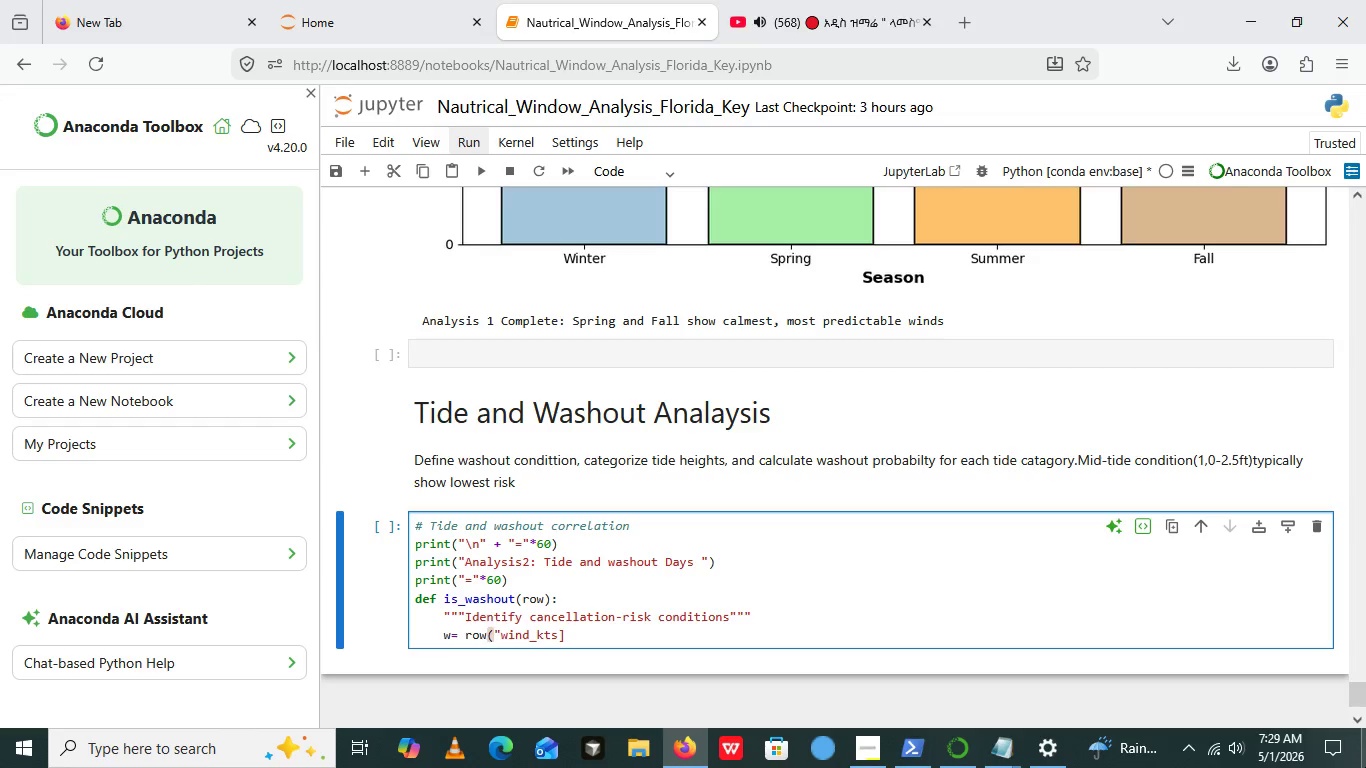 
key(ArrowLeft)
 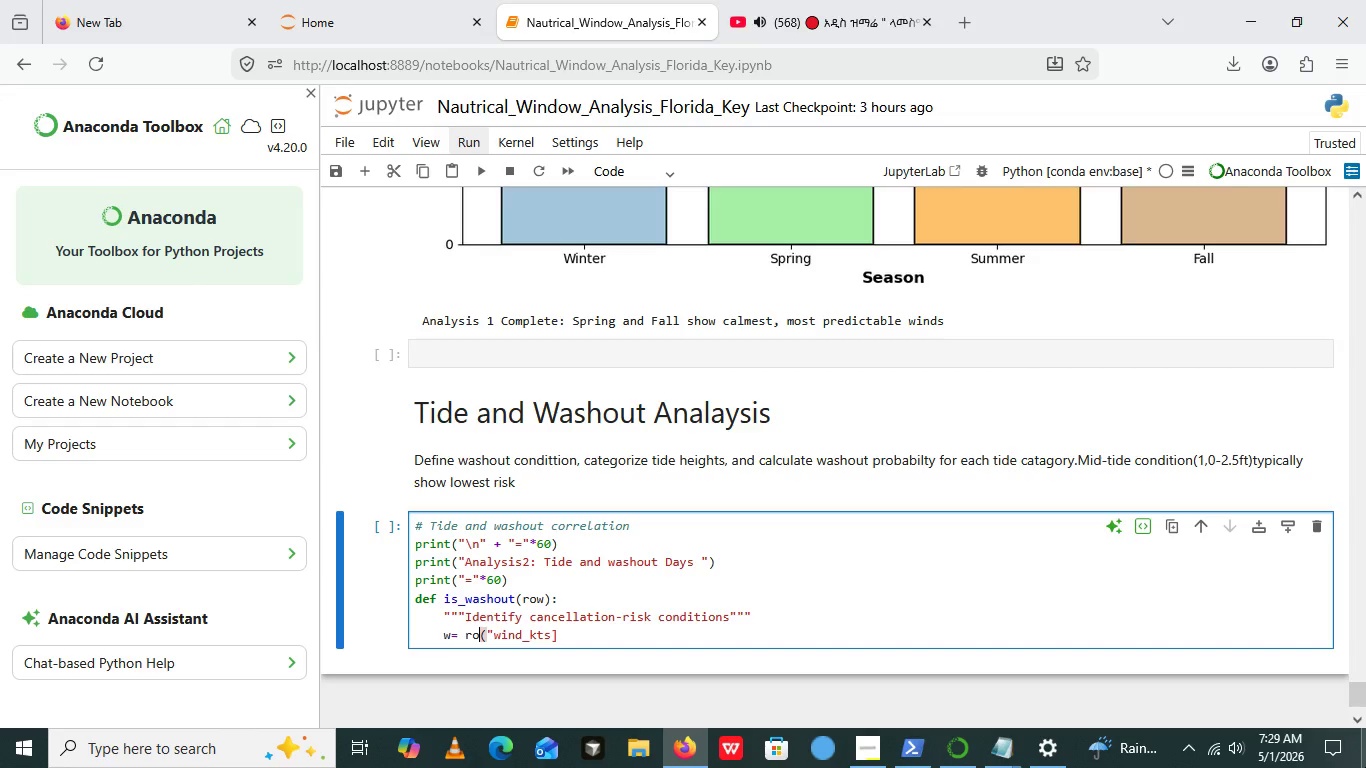 
key(Backspace)
 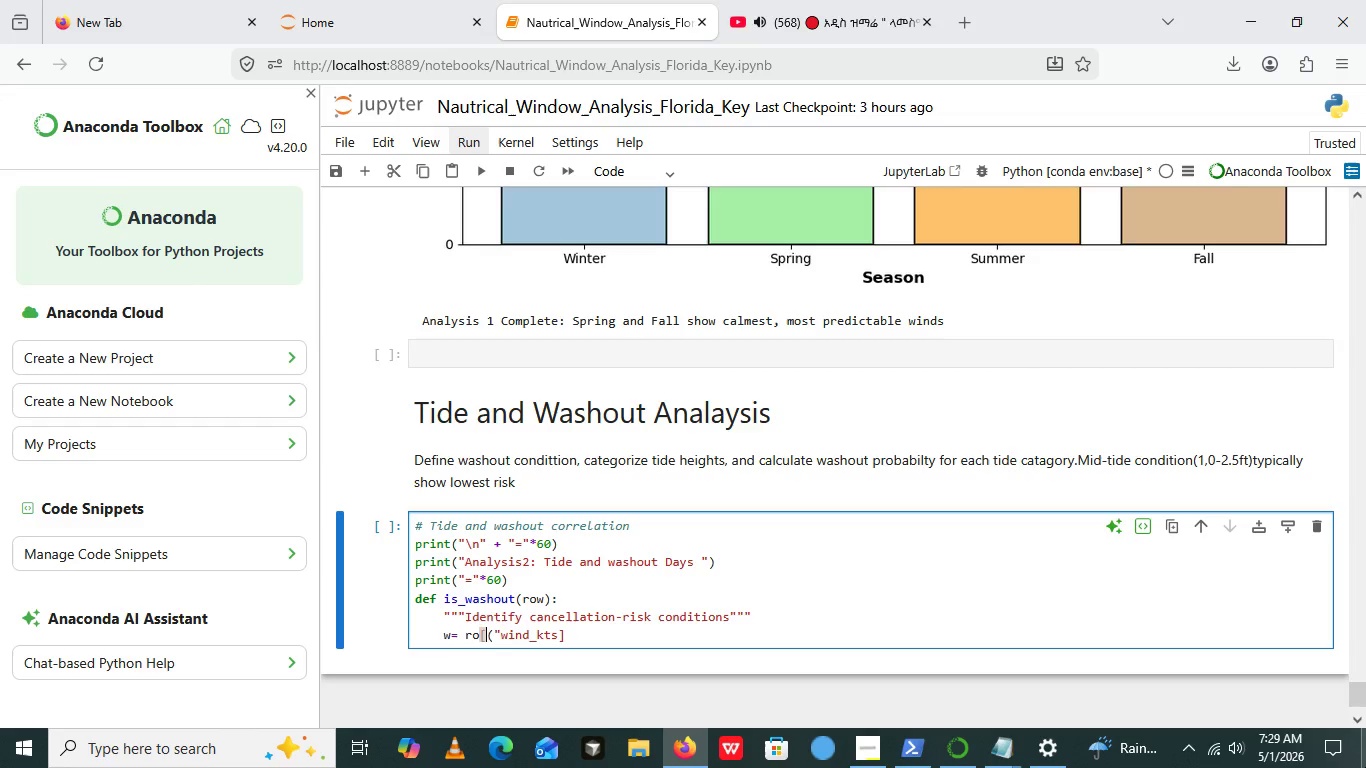 
key(BracketLeft)
 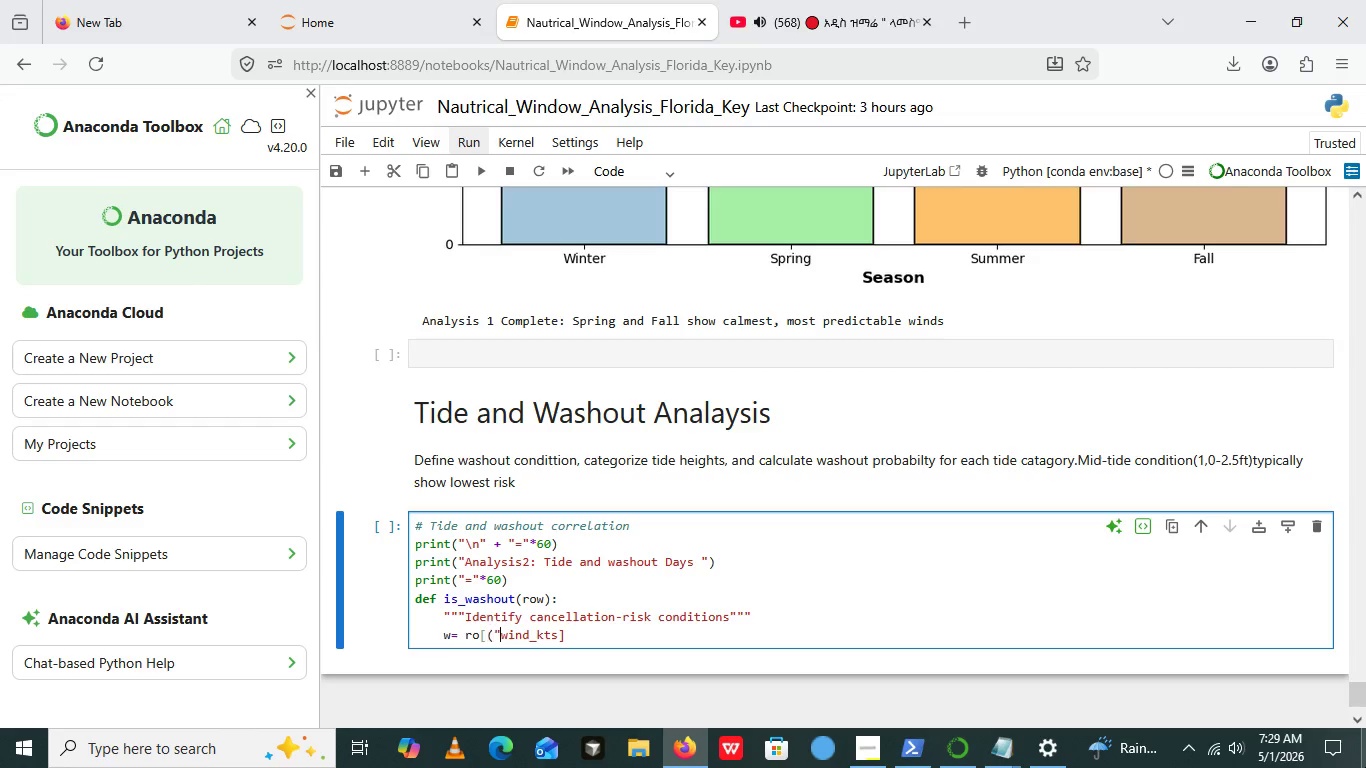 
hold_key(key=ArrowRight, duration=0.53)
 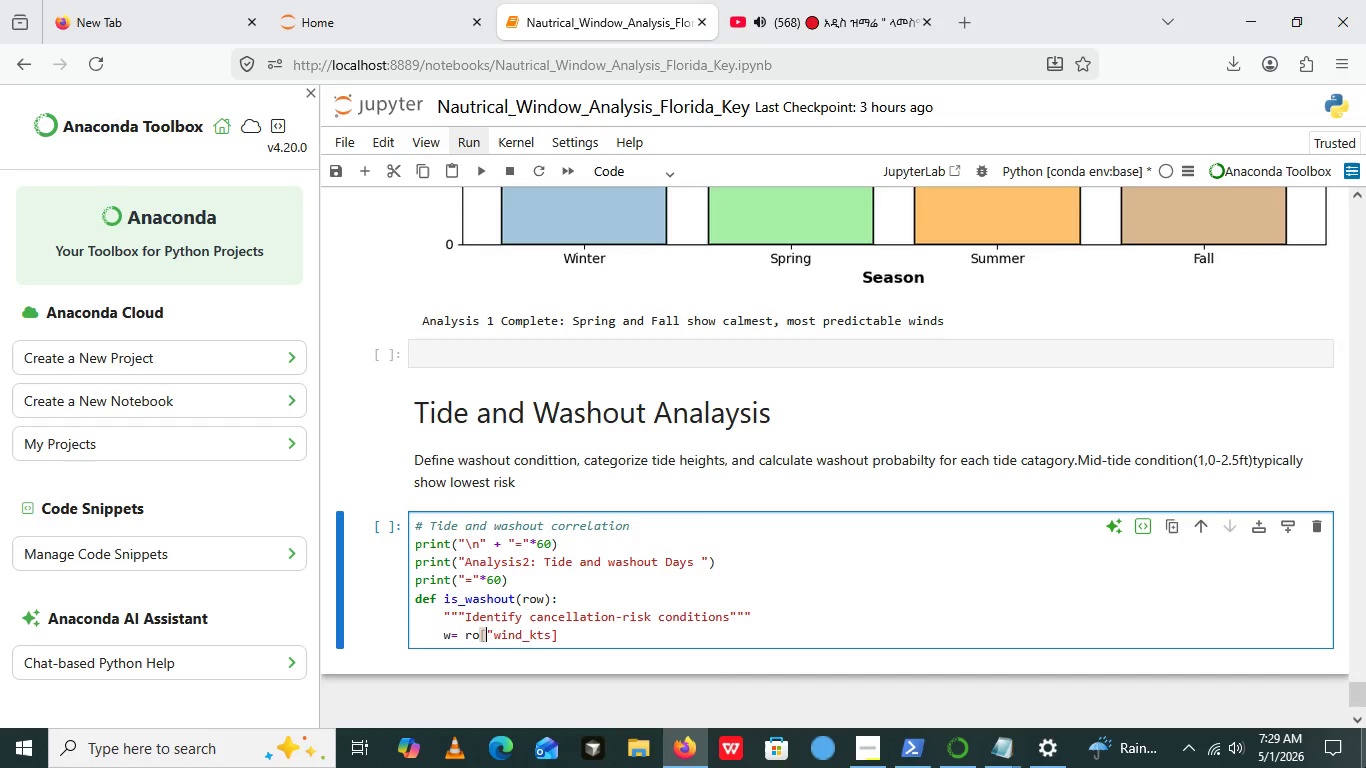 
key(ArrowLeft)
 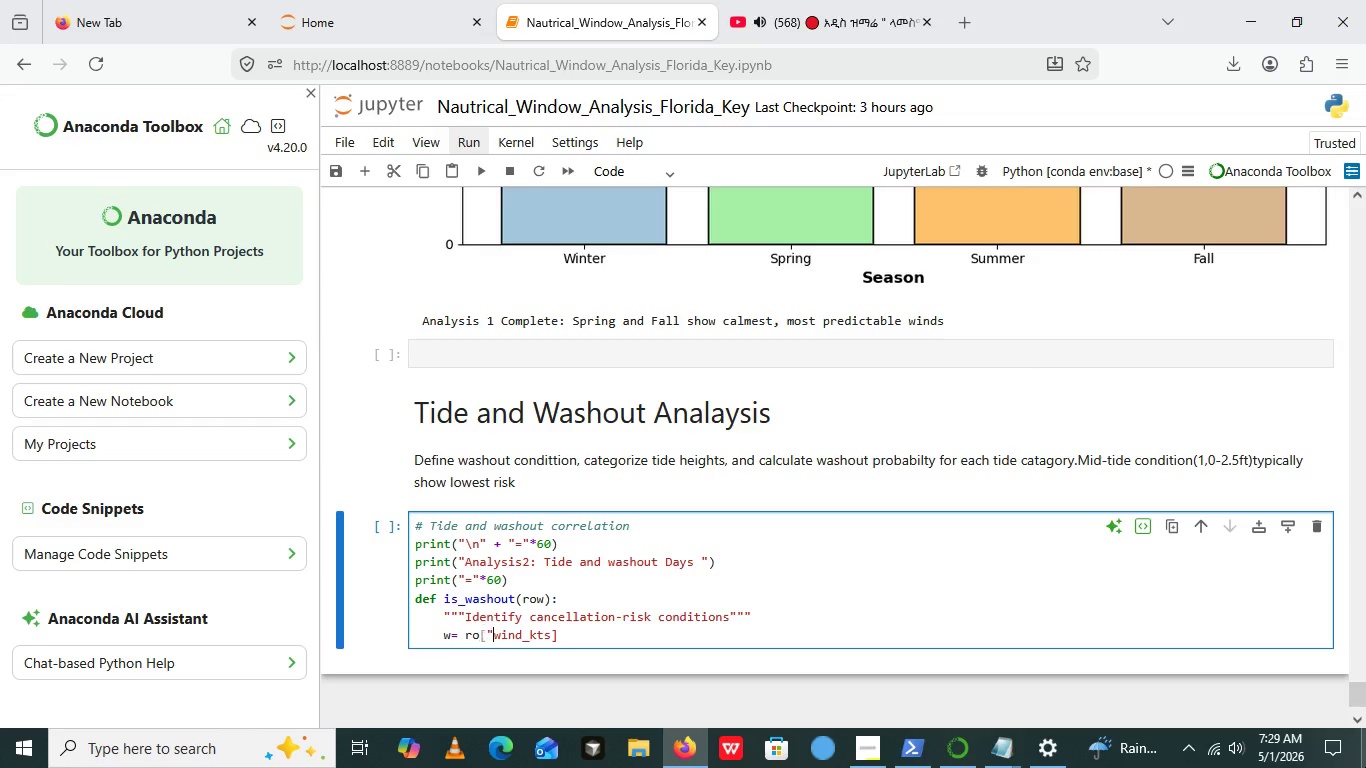 
key(Backspace)
 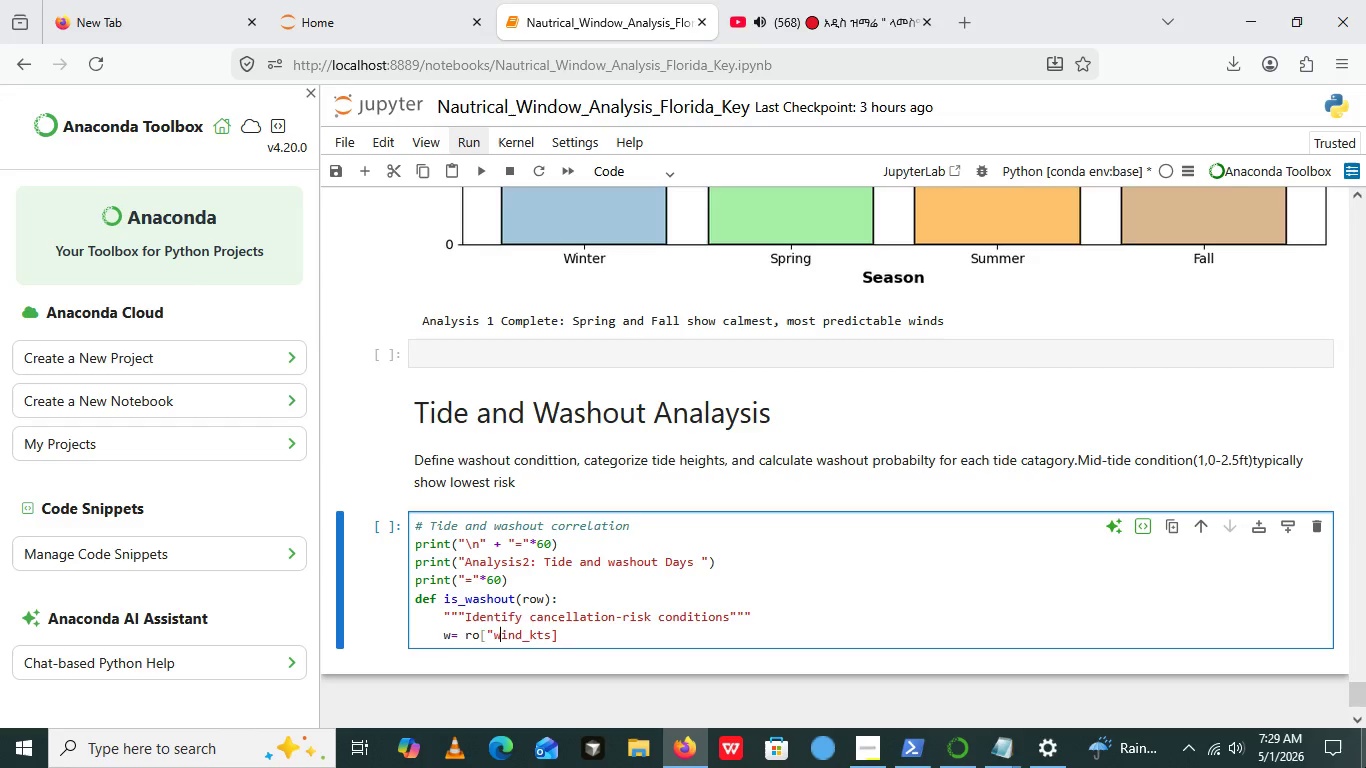 
hold_key(key=ArrowRight, duration=0.64)
 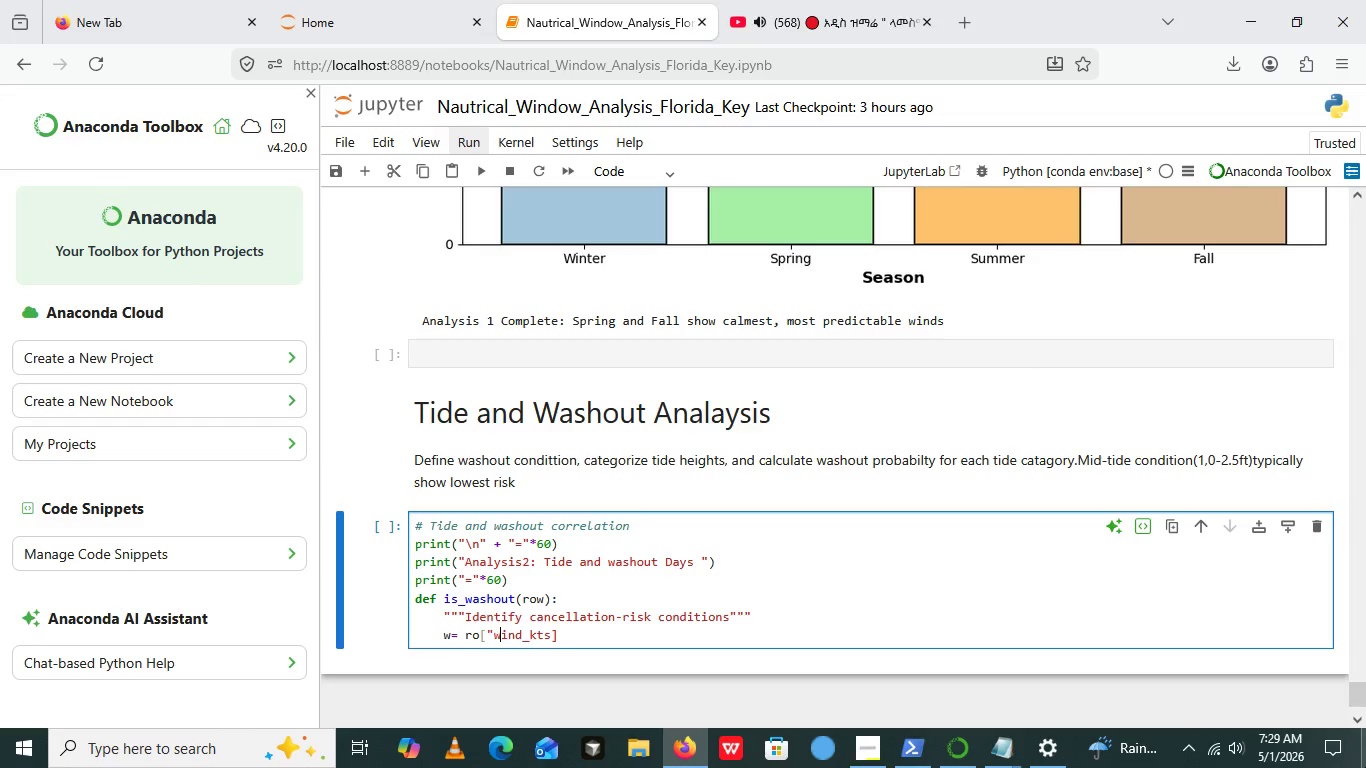 
key(ArrowLeft)
 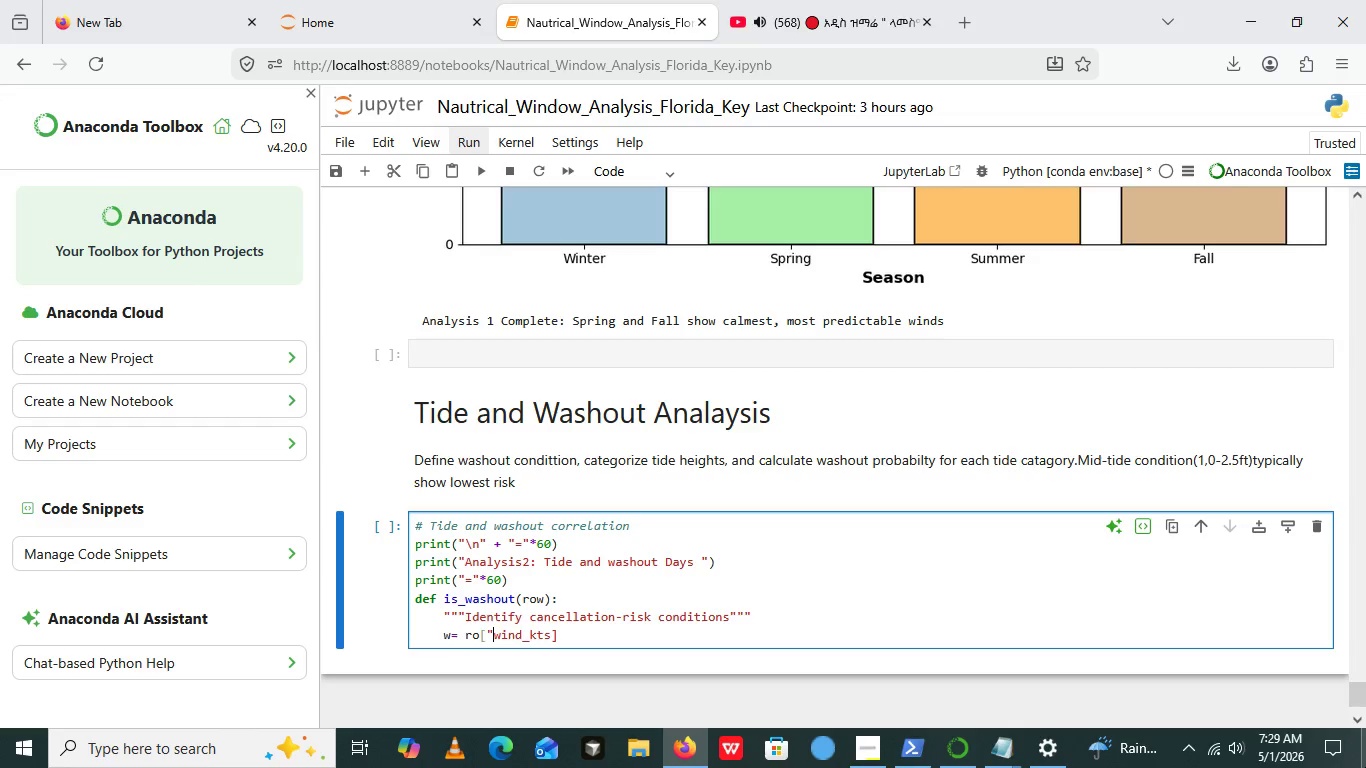 
key(ArrowLeft)
 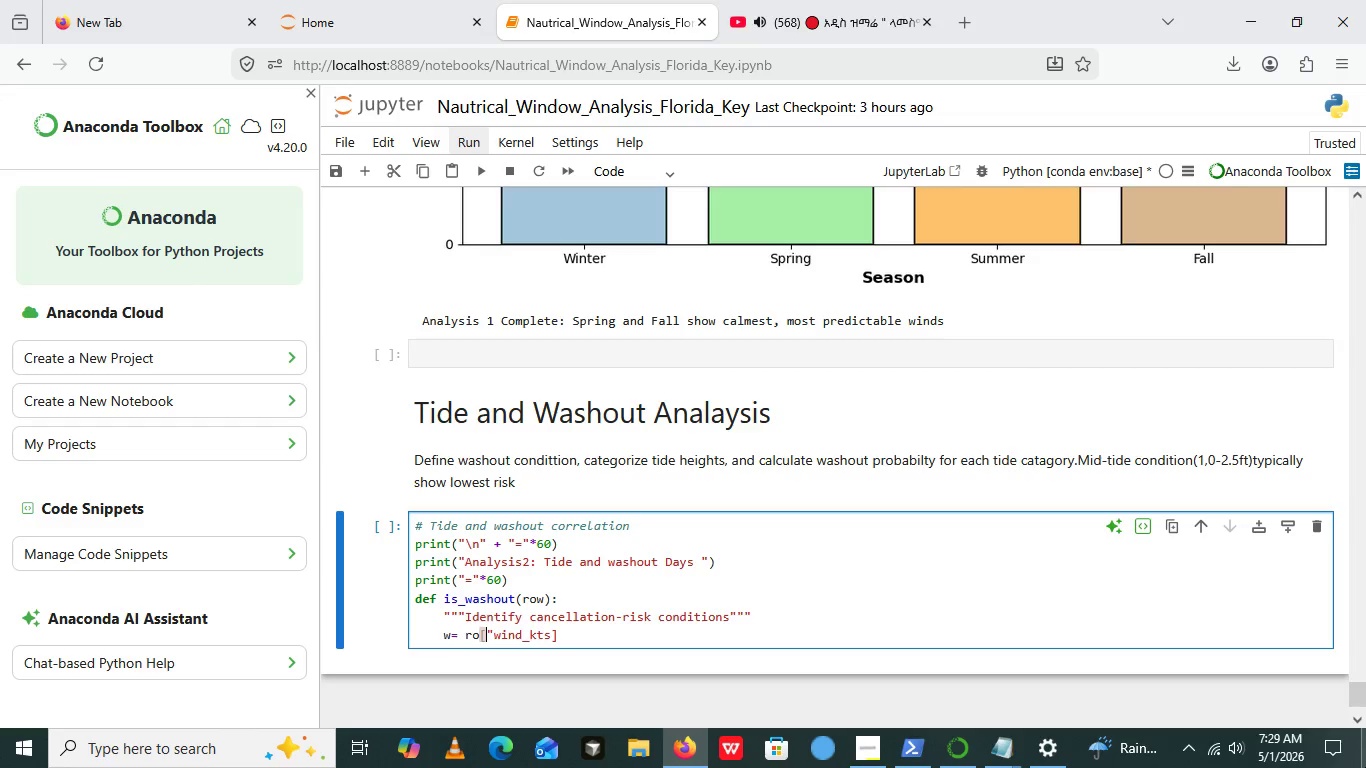 
key(ArrowLeft)
 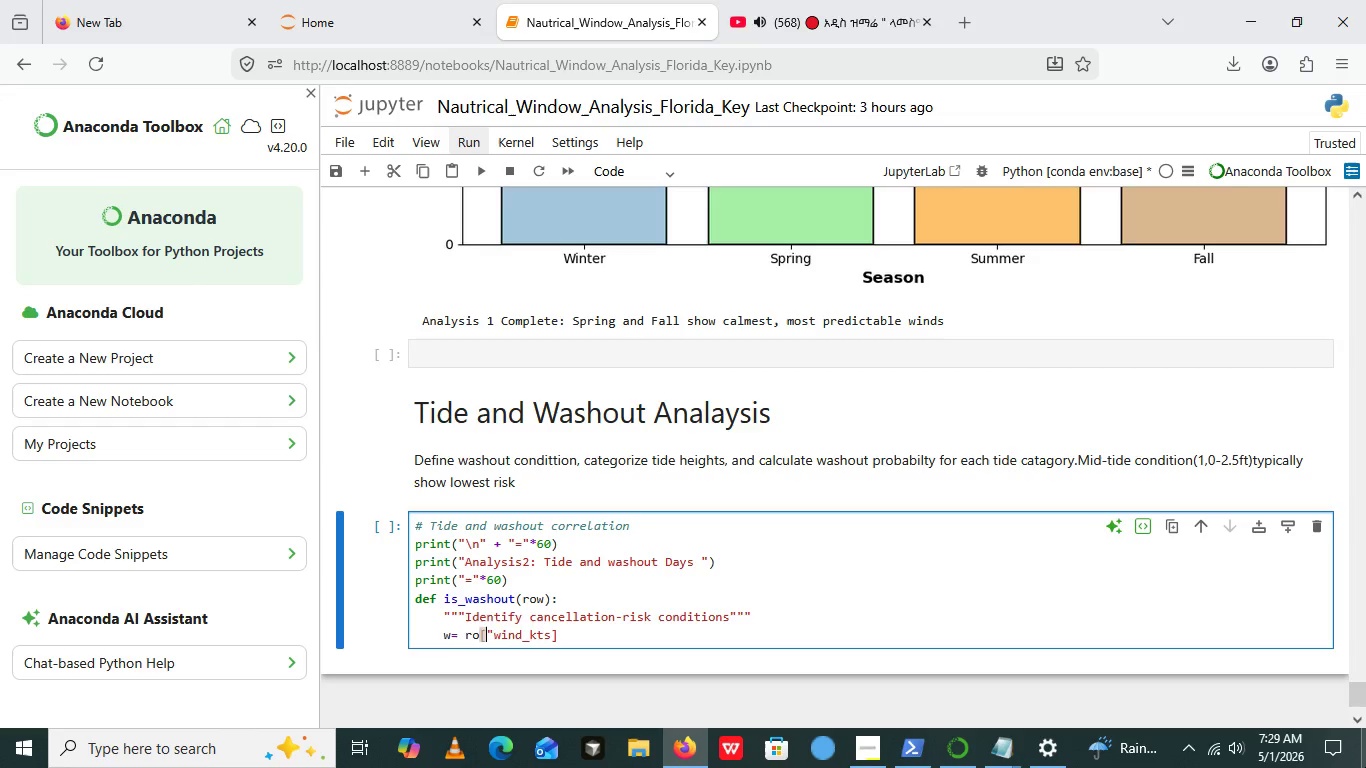 
key(ArrowLeft)
 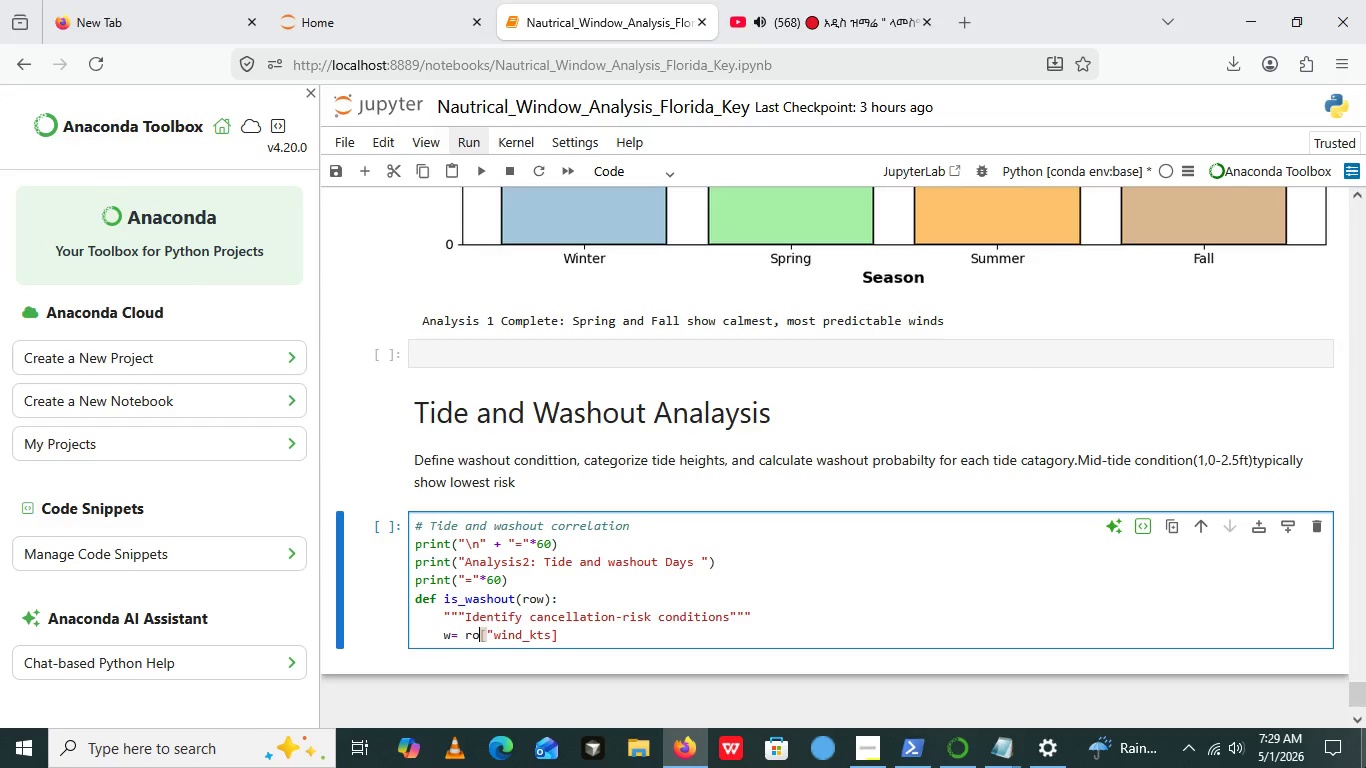 
key(ArrowLeft)
 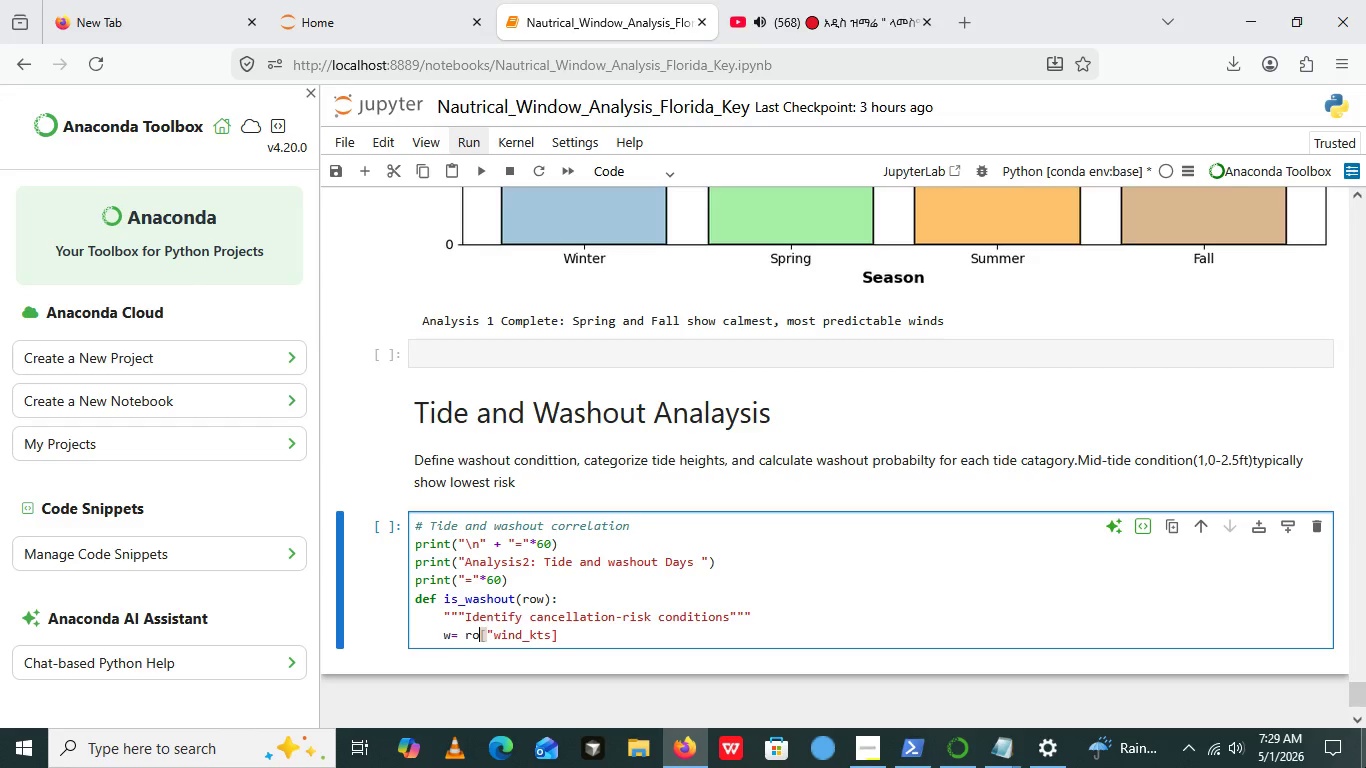 
key(ArrowLeft)
 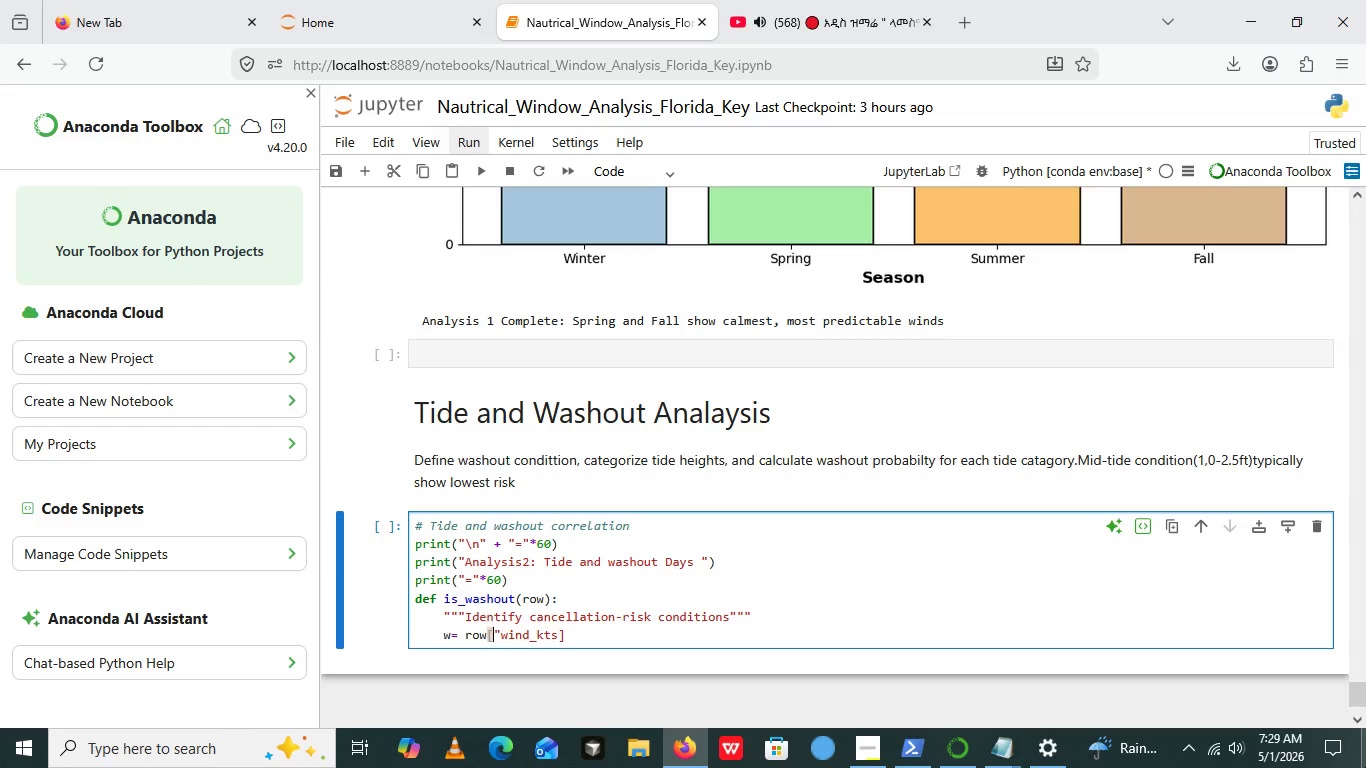 
key(W)
 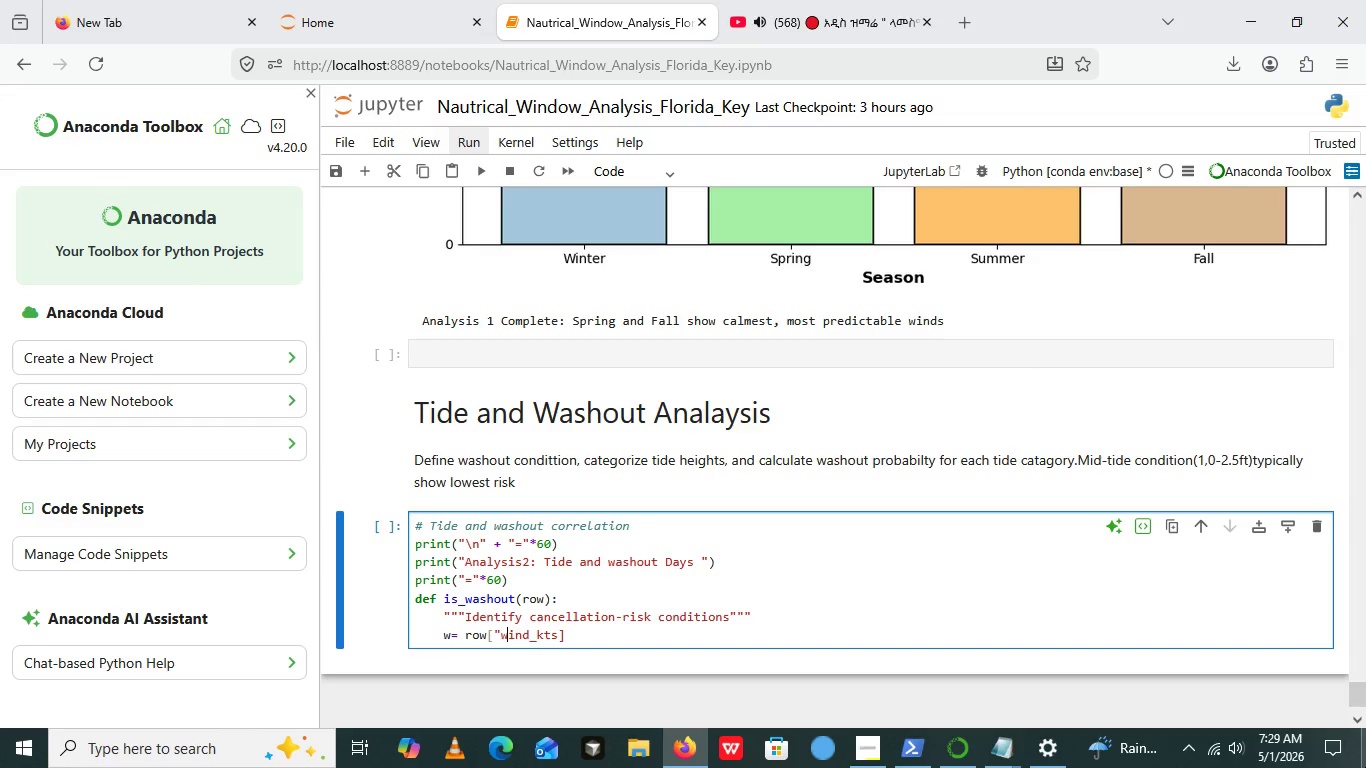 
key(ArrowRight)
 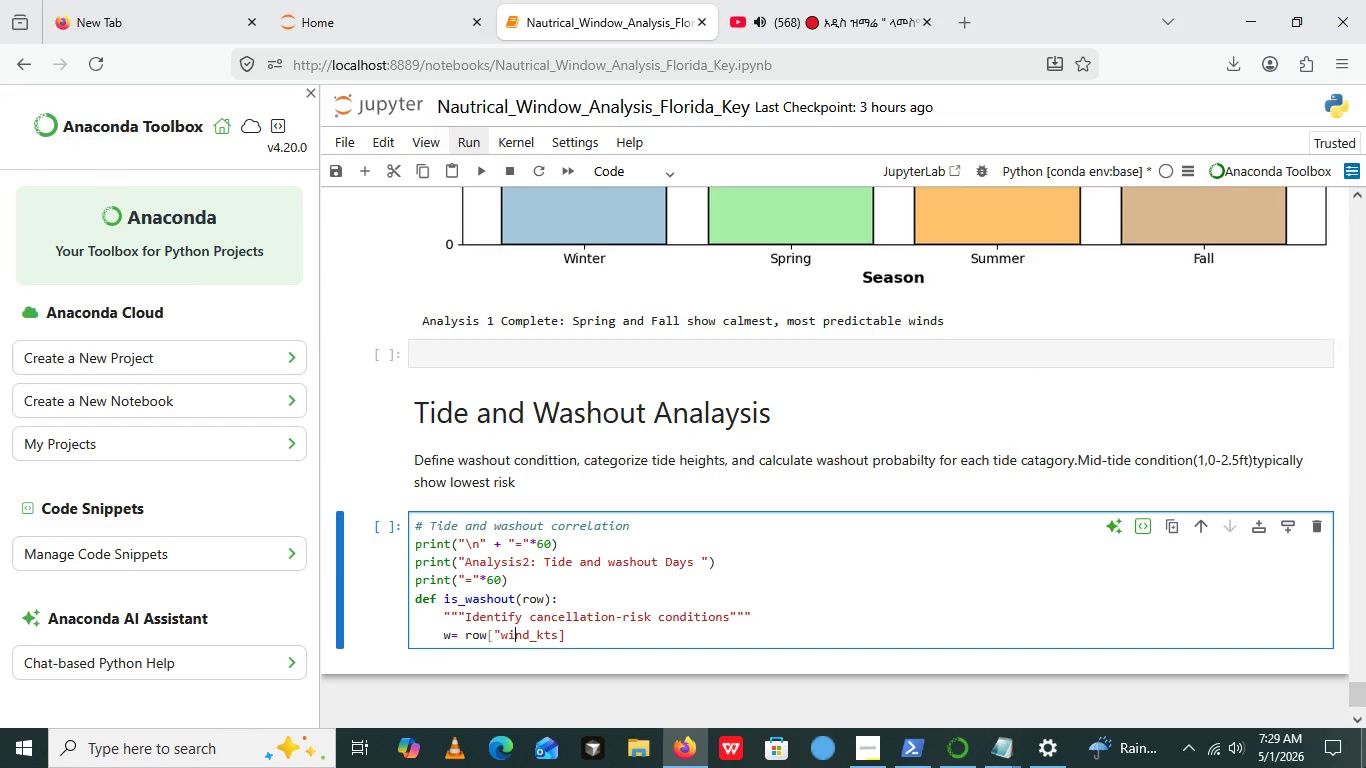 
key(ArrowRight)
 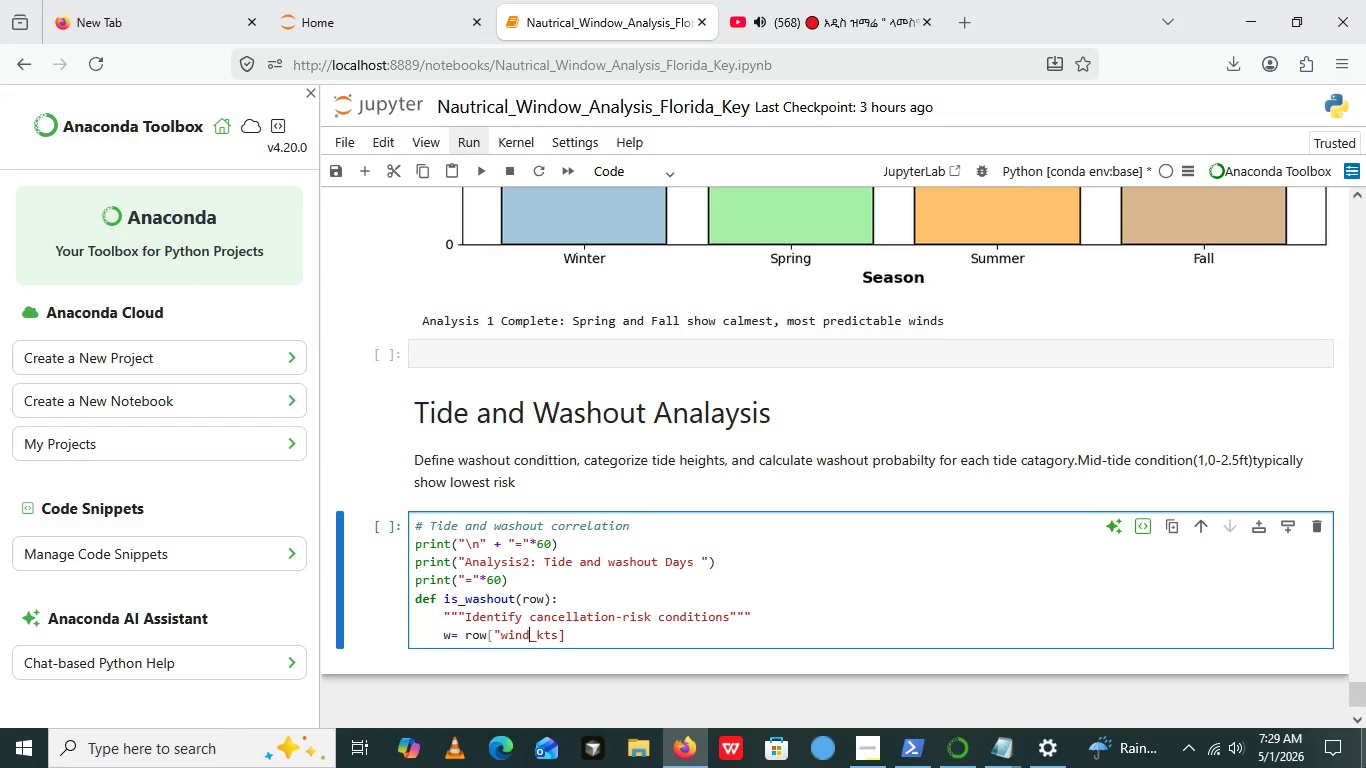 
key(ArrowRight)
 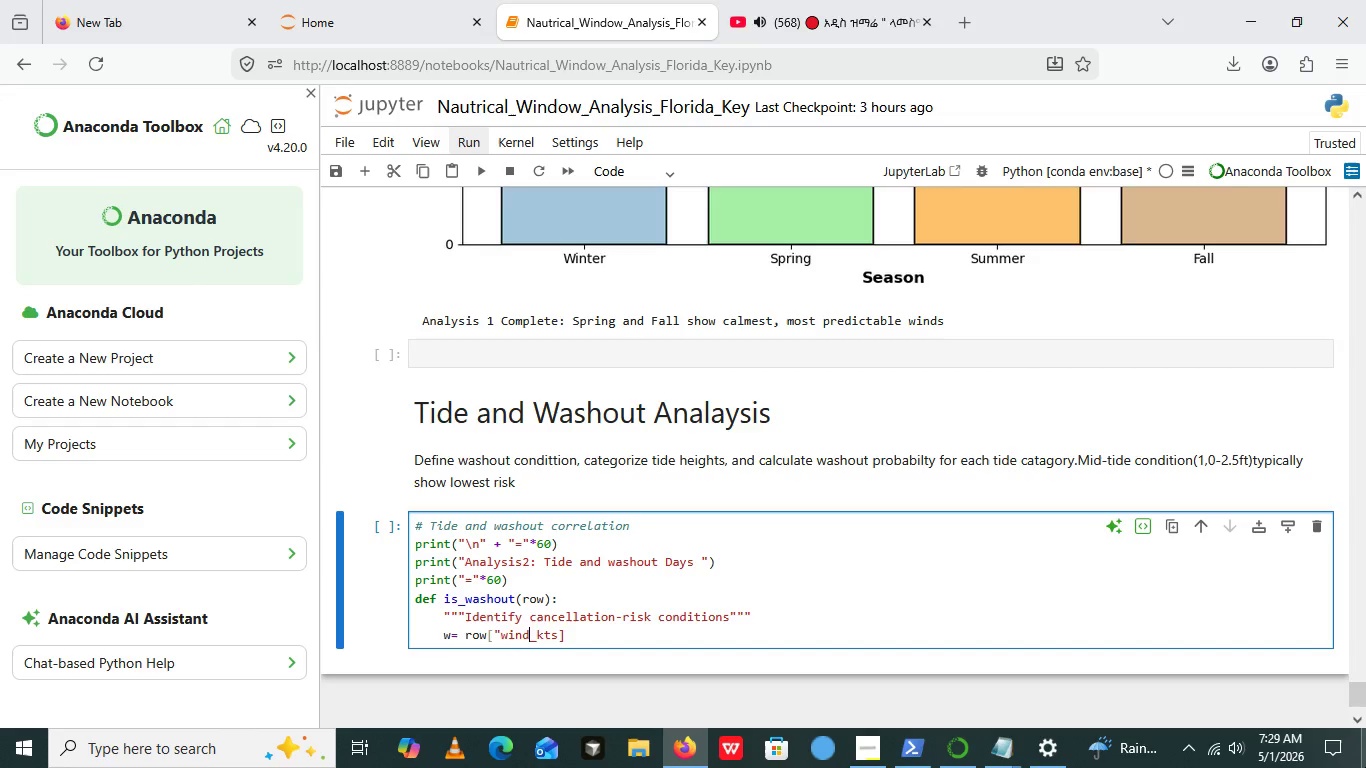 
key(ArrowRight)
 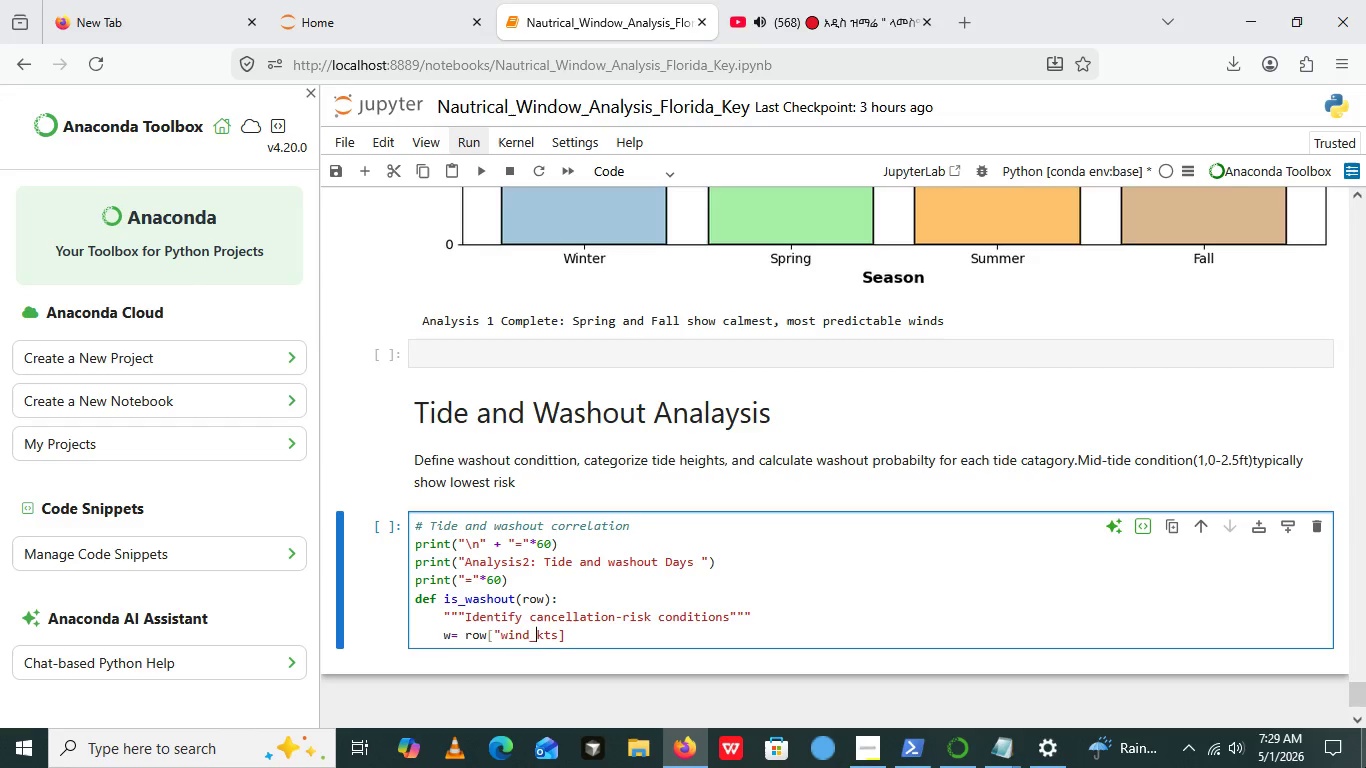 
key(ArrowRight)
 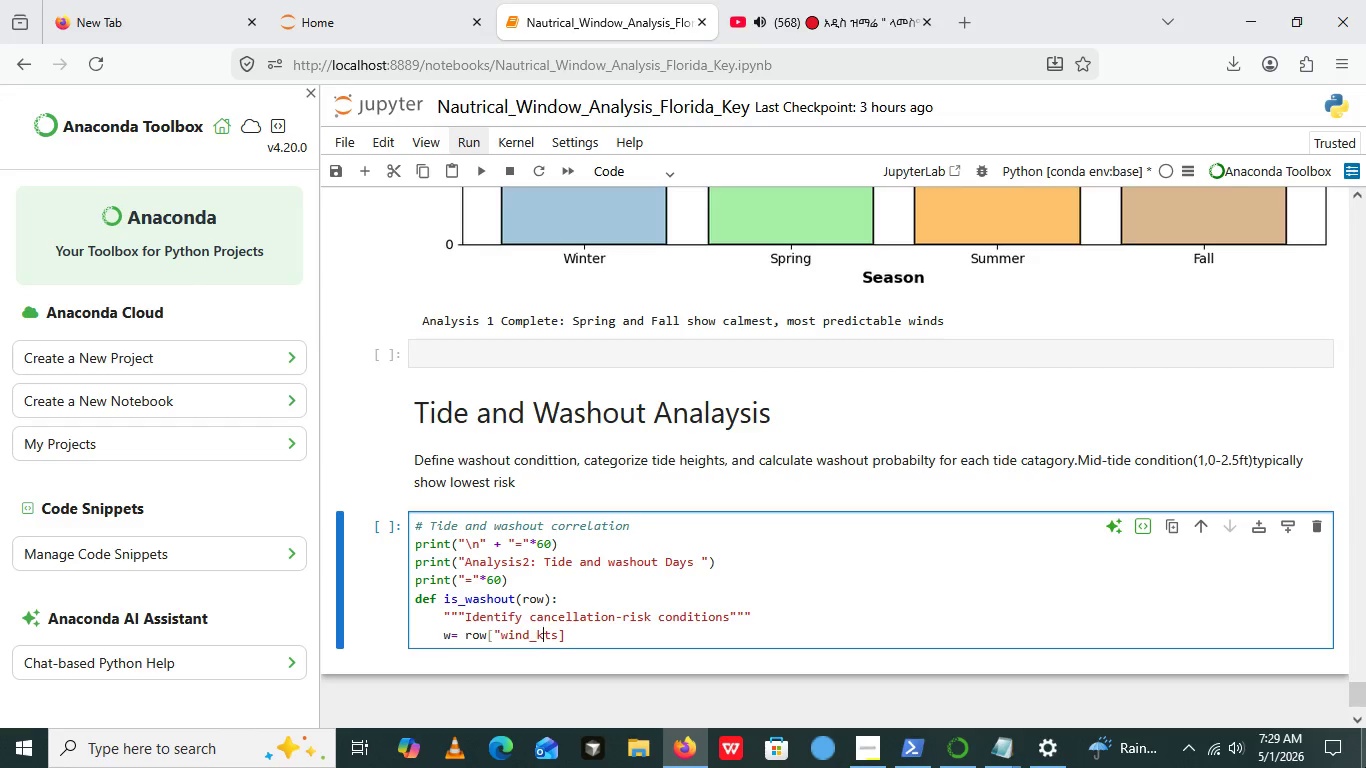 
key(ArrowRight)
 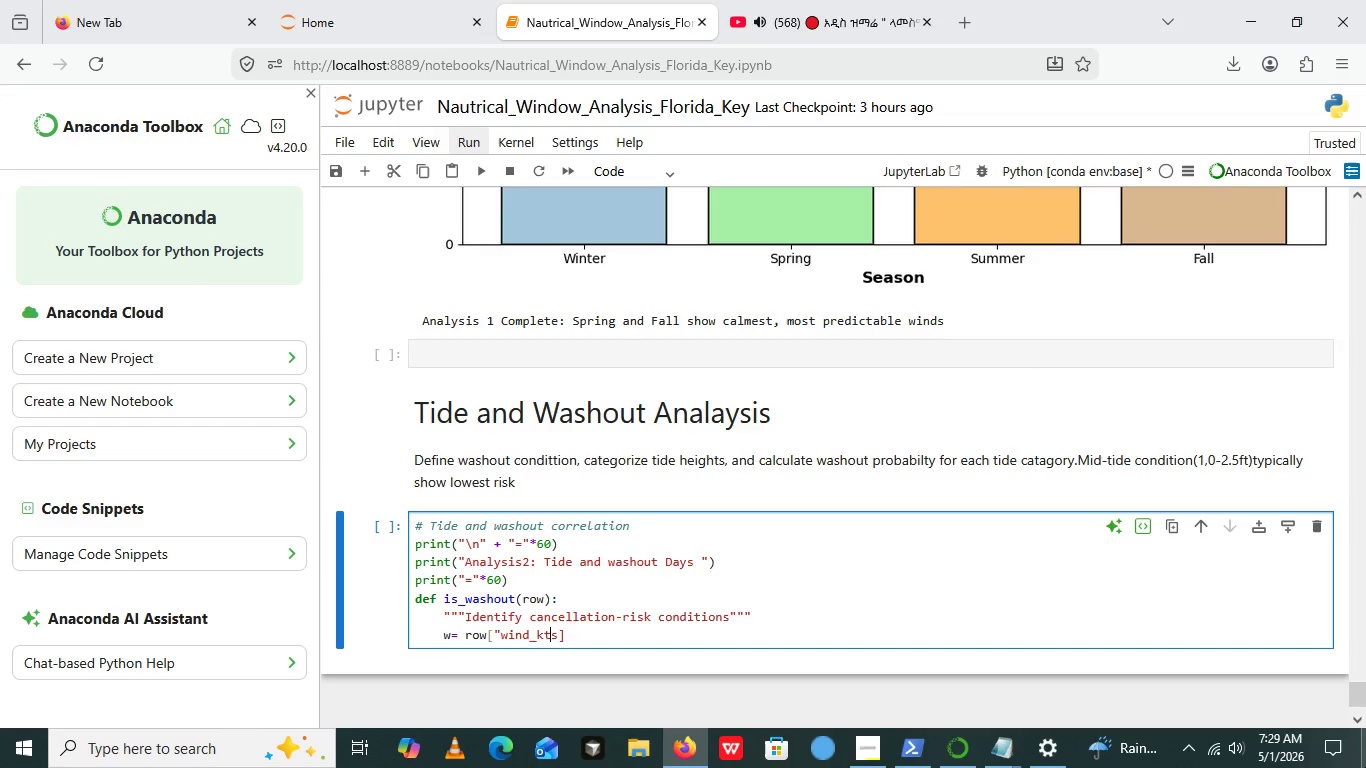 
key(ArrowRight)
 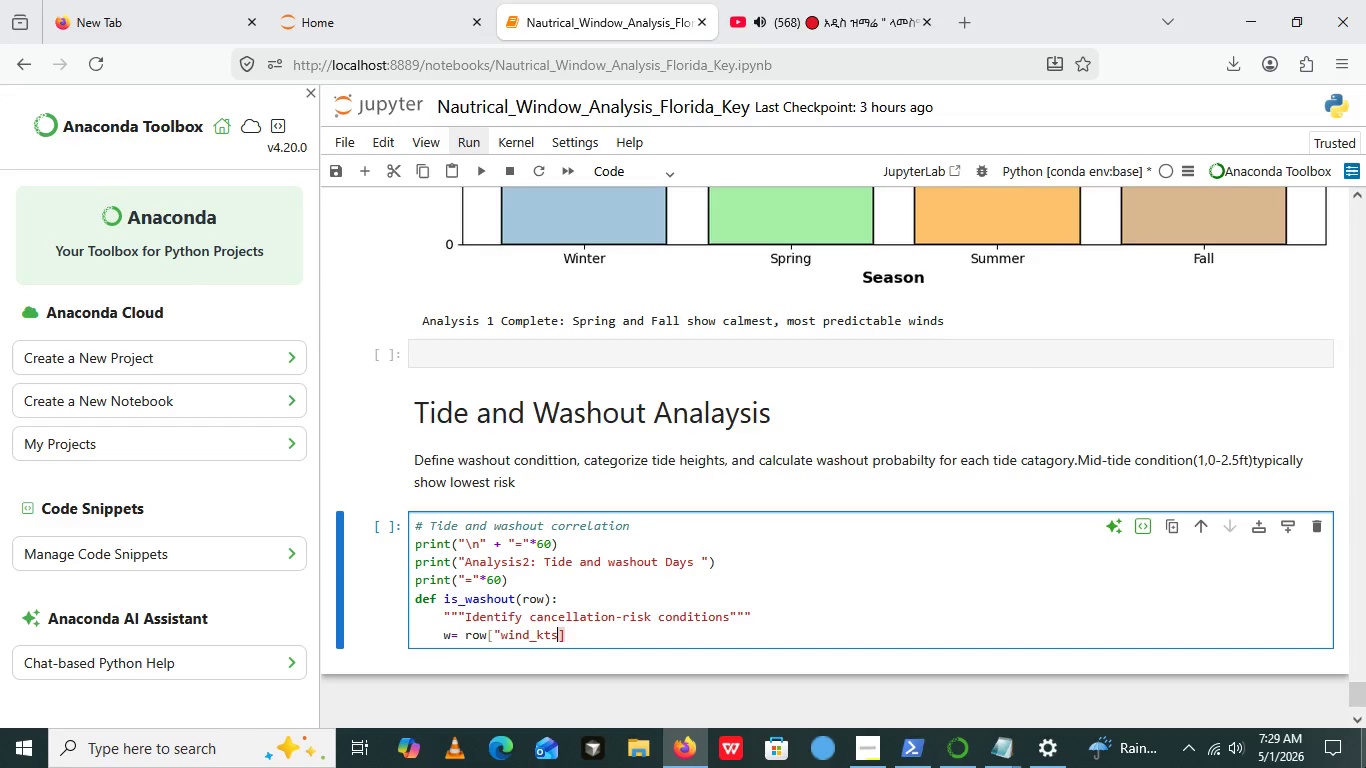 
key(ArrowRight)
 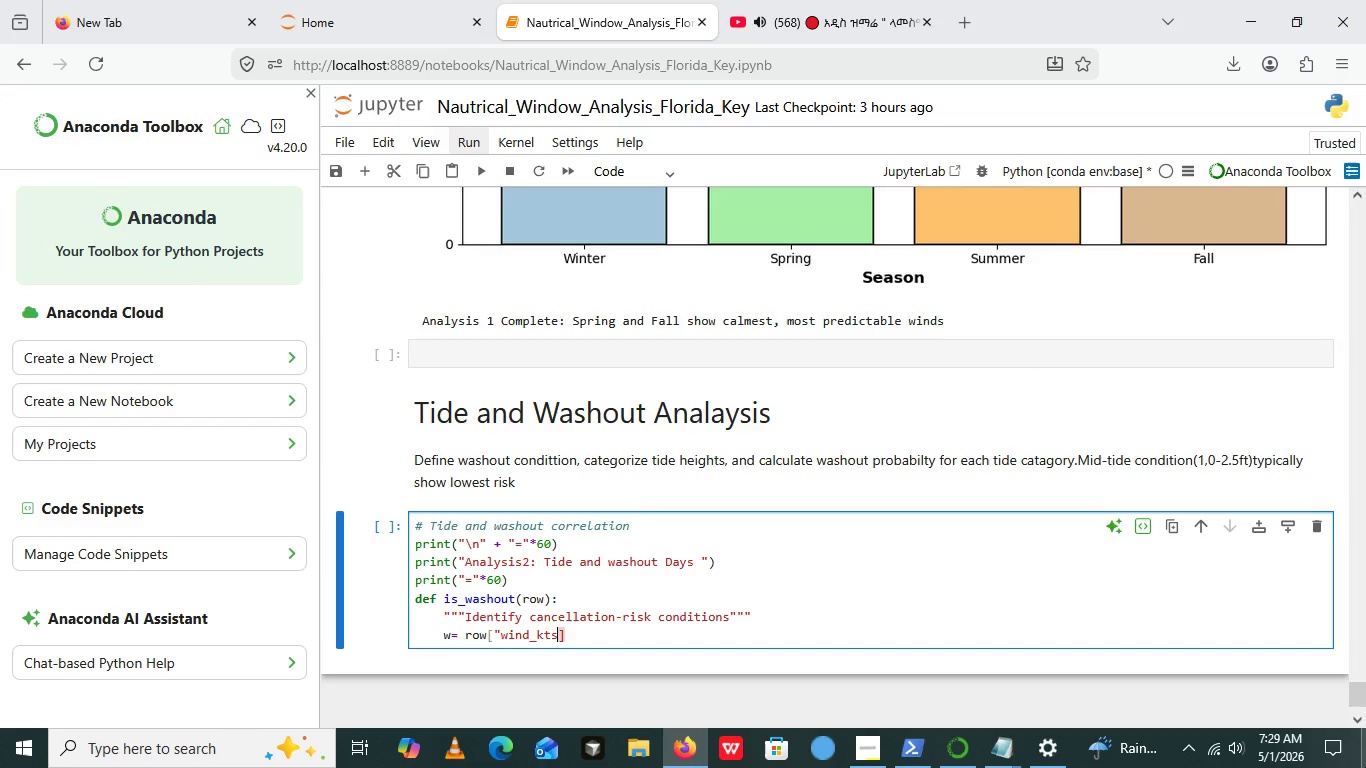 
key(ArrowRight)
 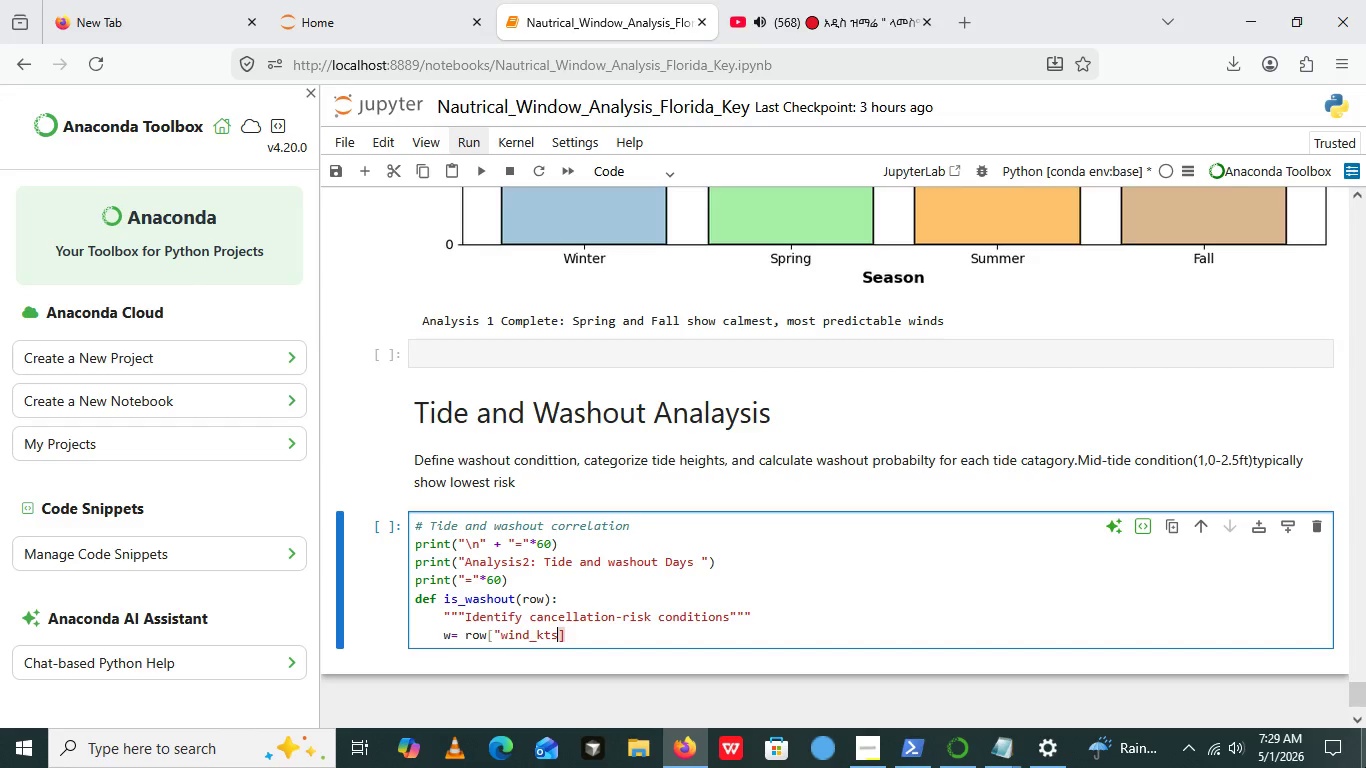 
key(ArrowRight)
 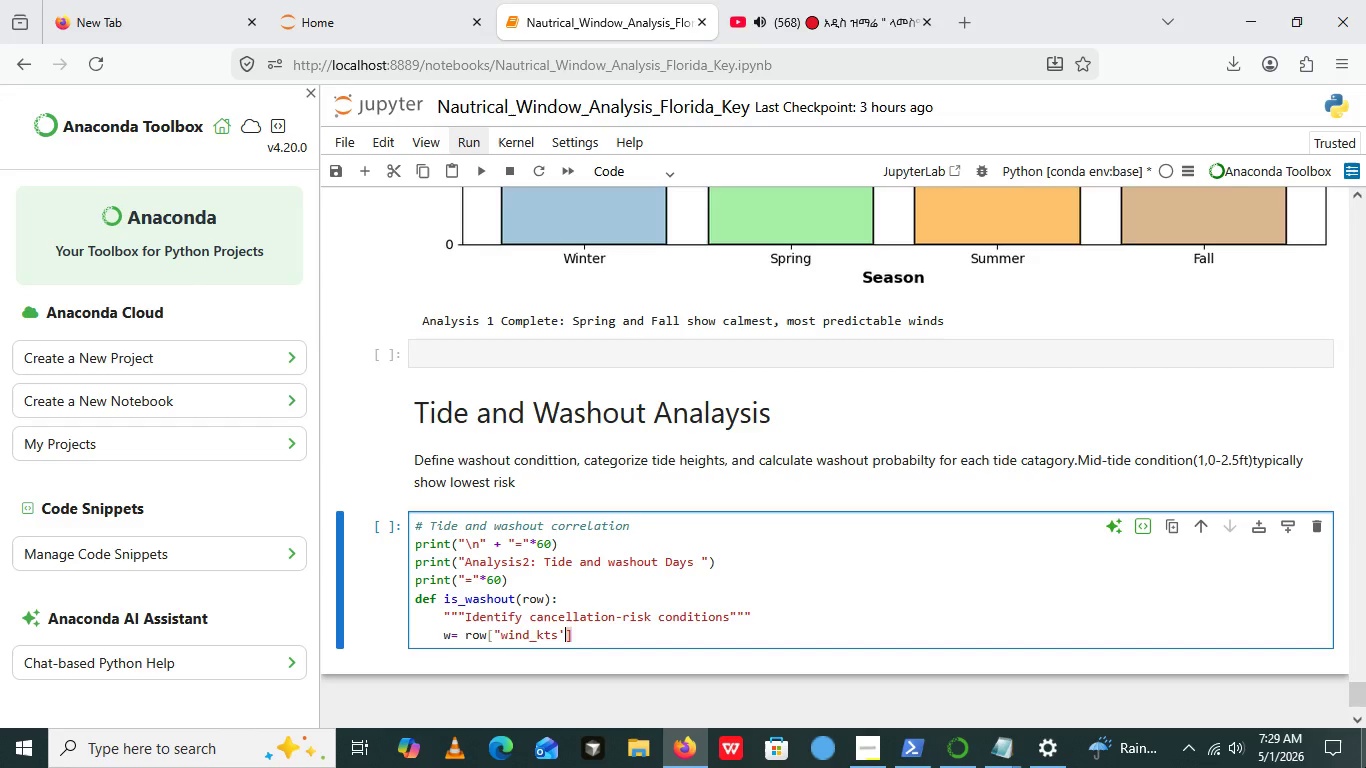 
key(Quote)
 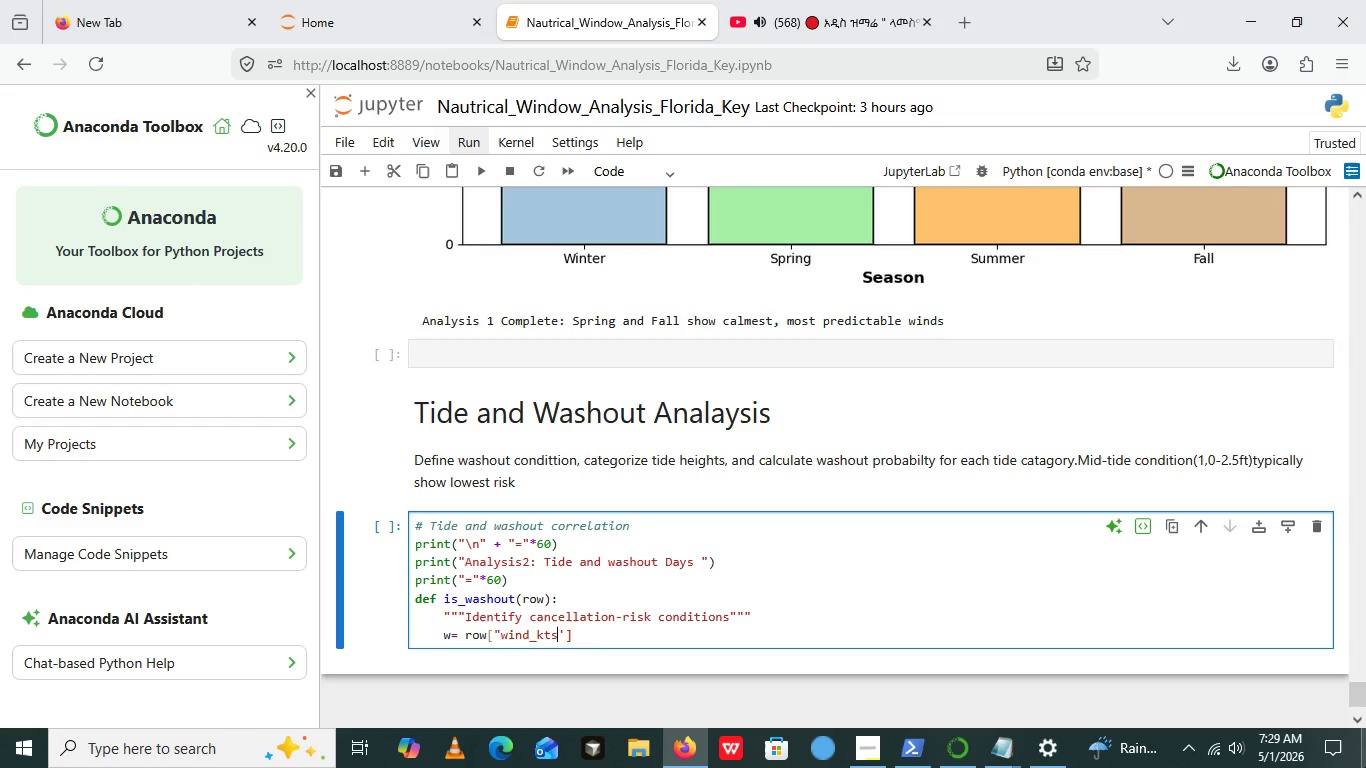 
hold_key(key=ArrowLeft, duration=0.75)
 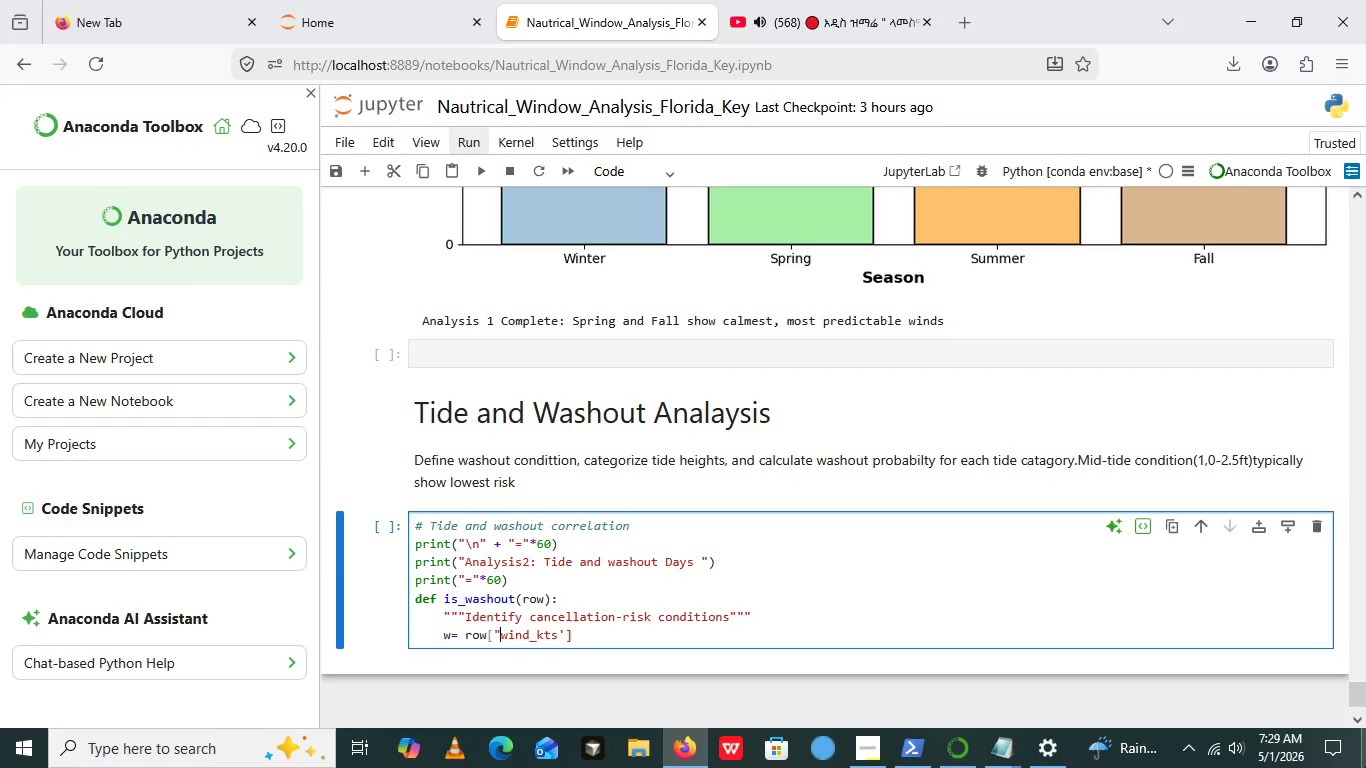 
key(ArrowLeft)
 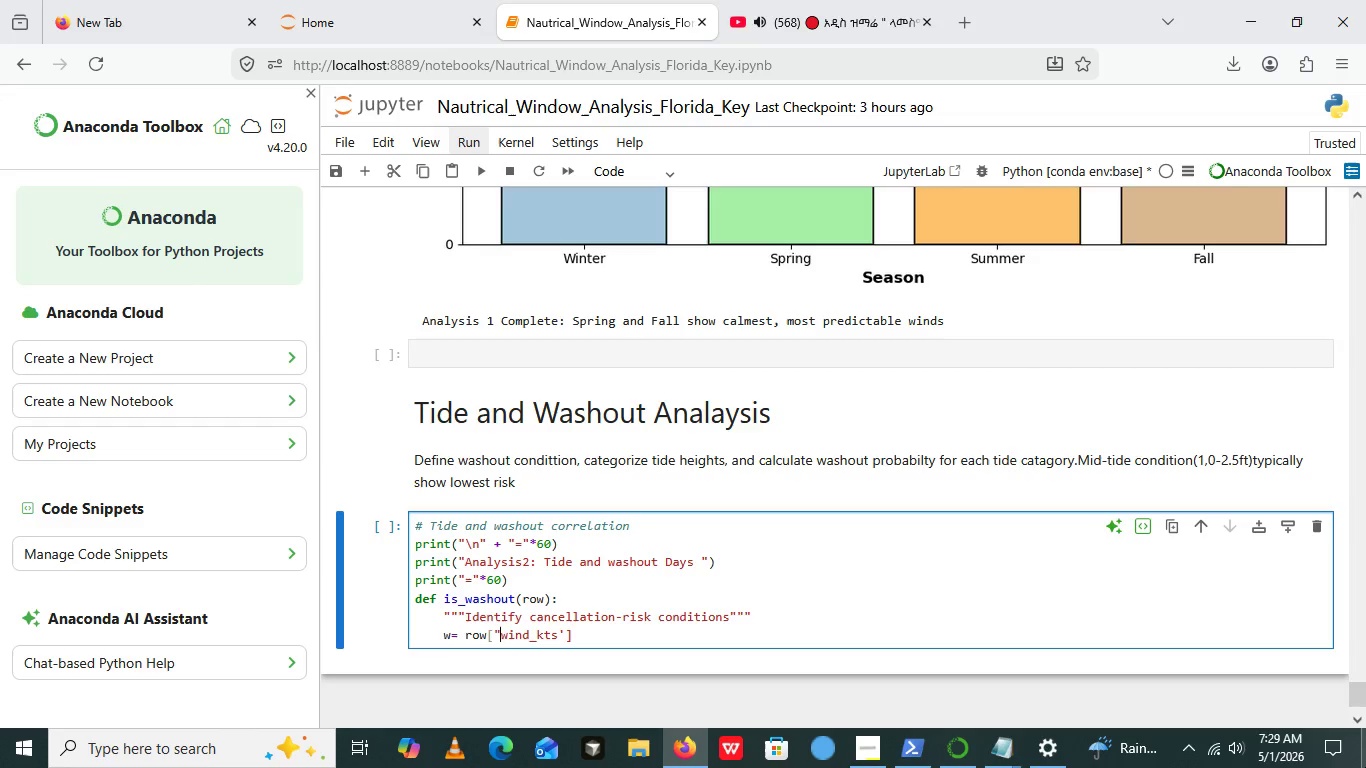 
key(ArrowLeft)
 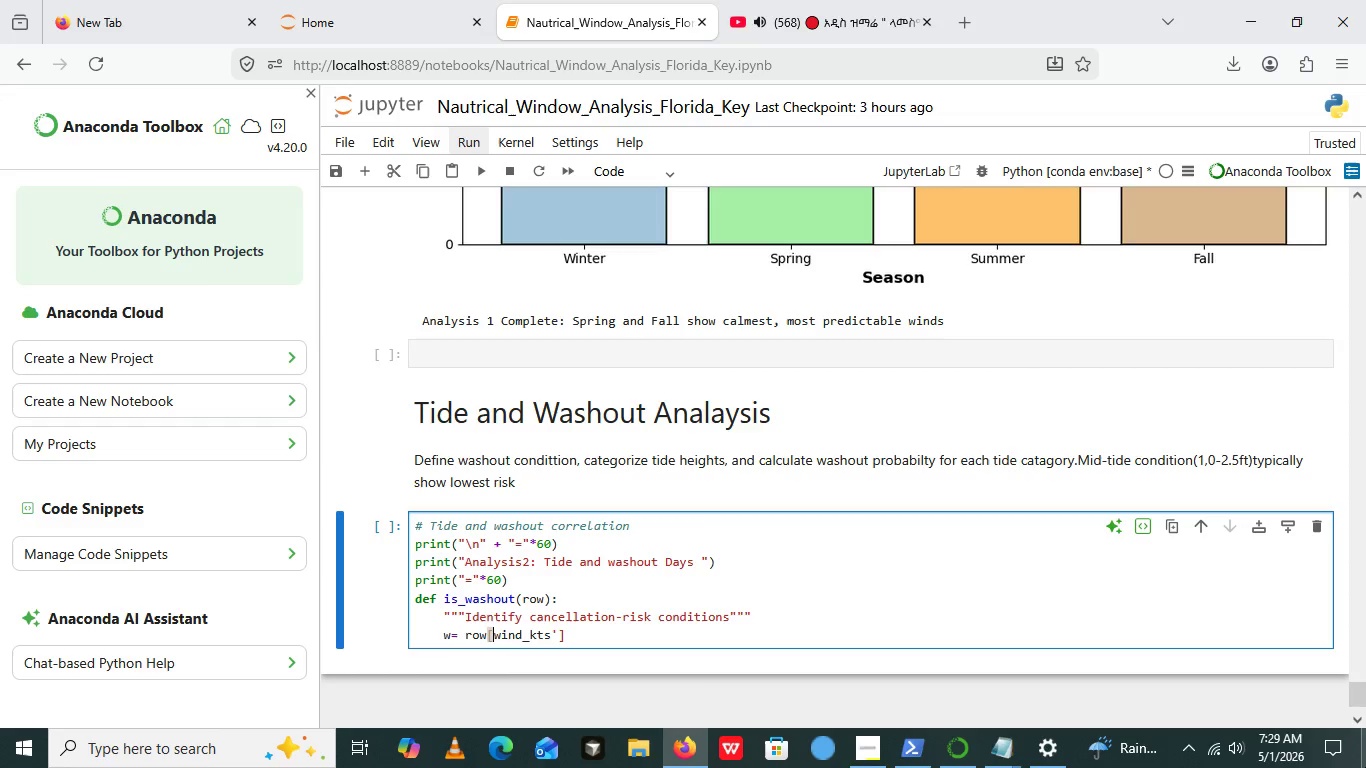 
key(Backspace)
 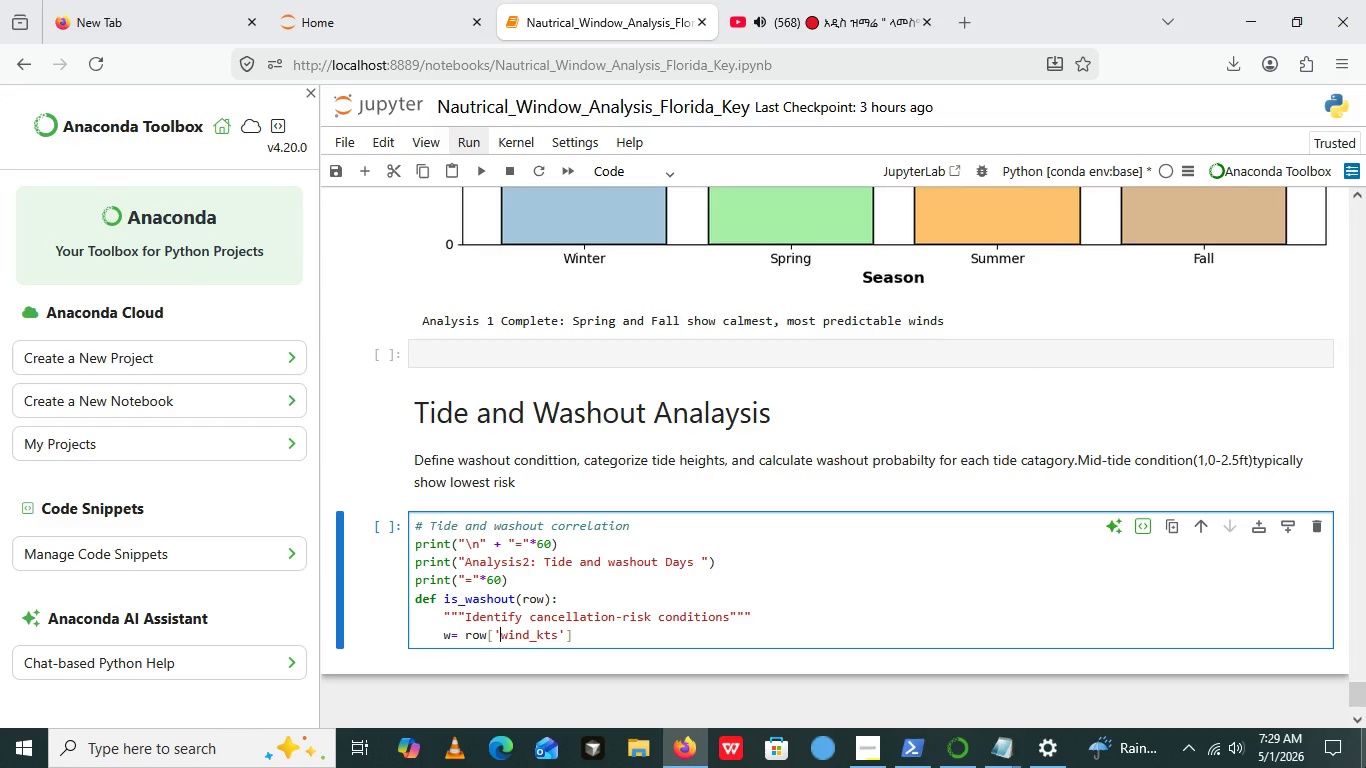 
key(Quote)
 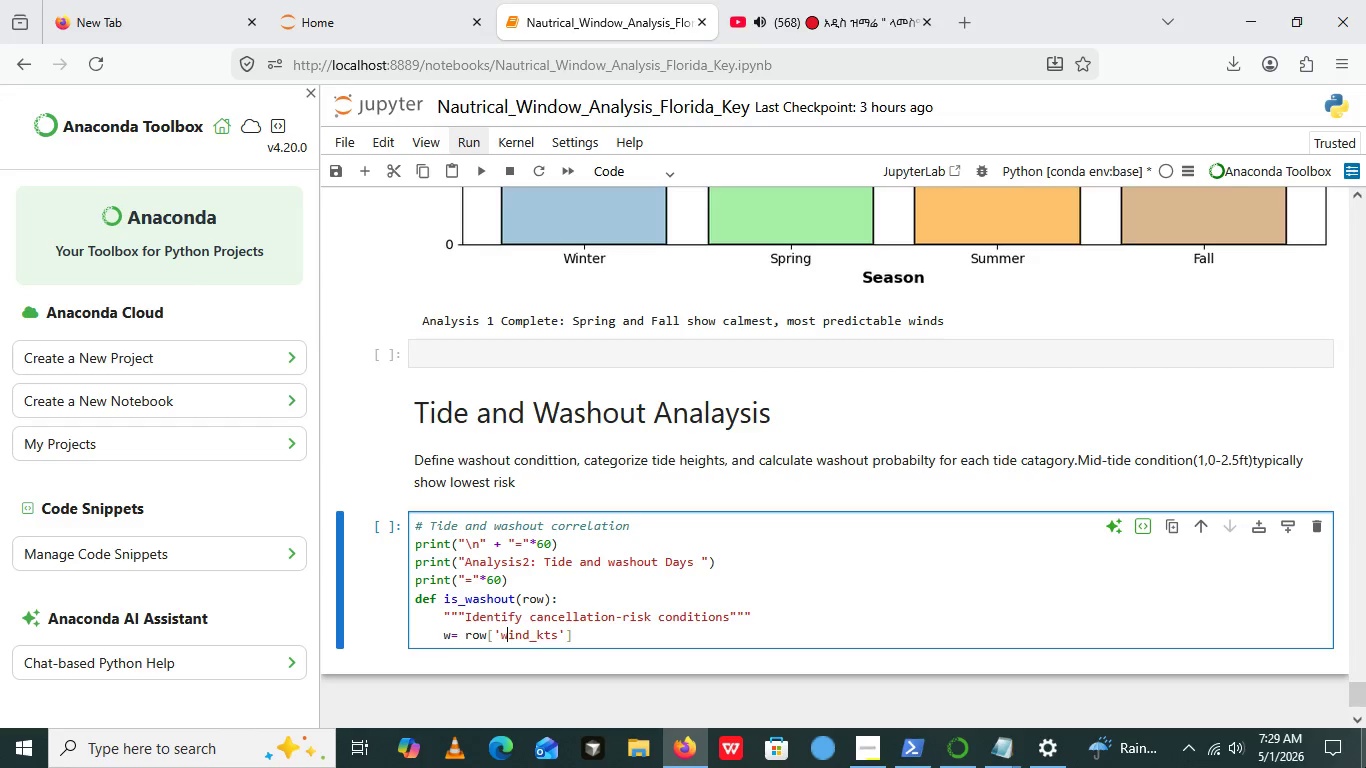 
hold_key(key=ArrowRight, duration=0.86)
 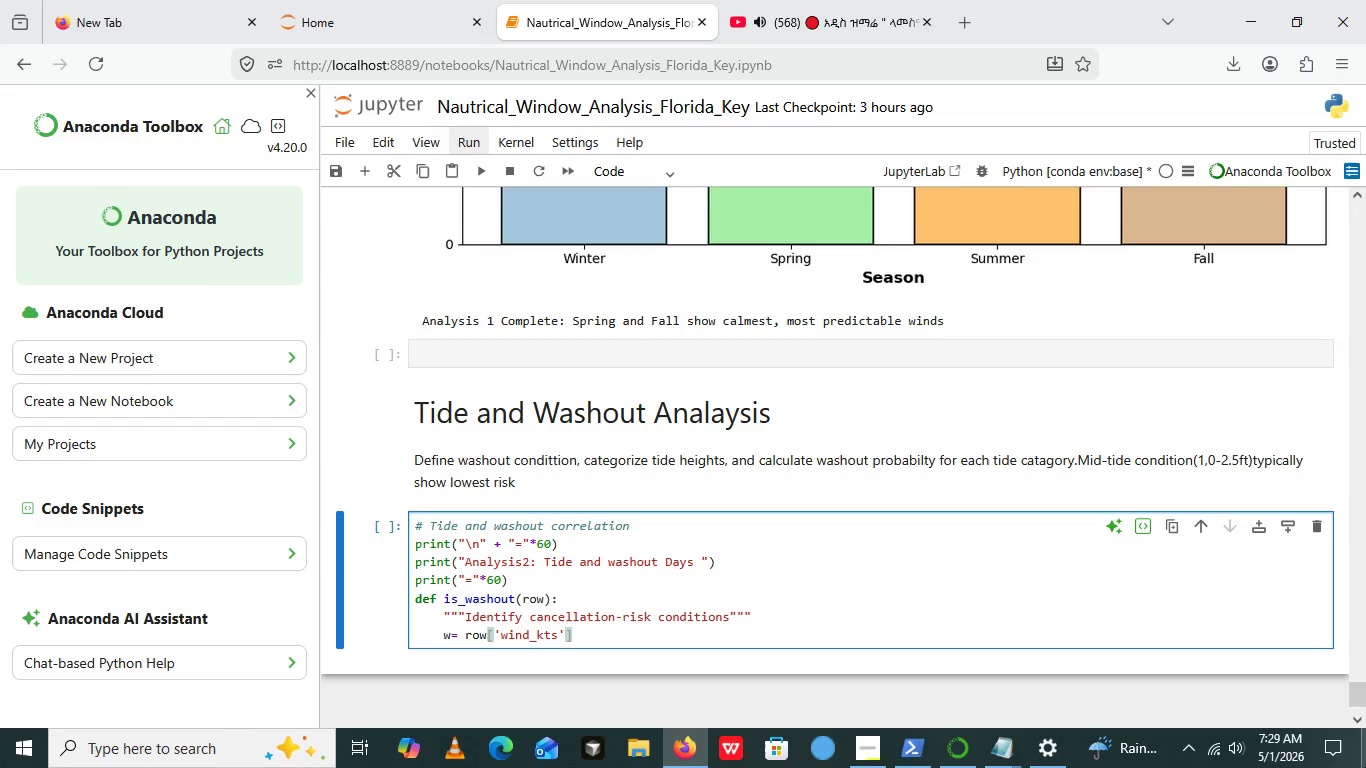 
key(ArrowRight)
 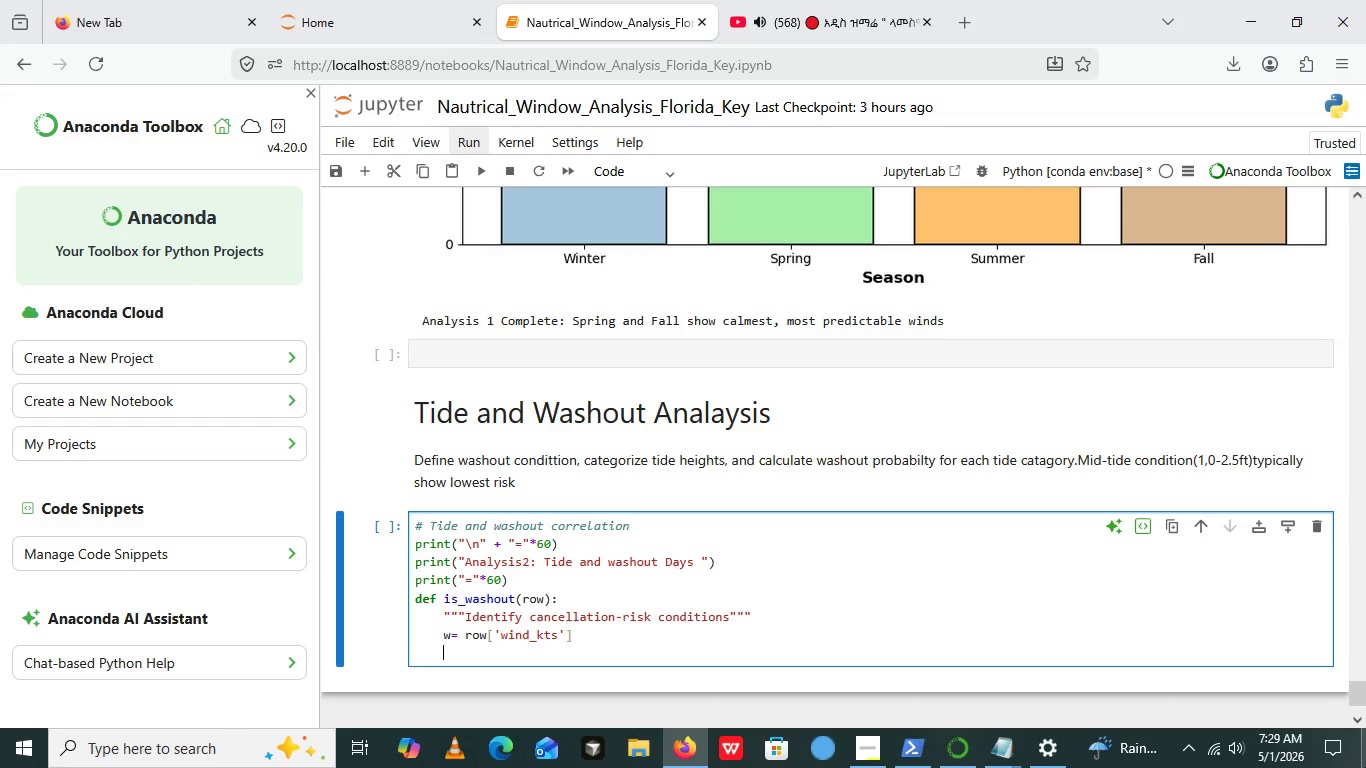 
key(Enter)
 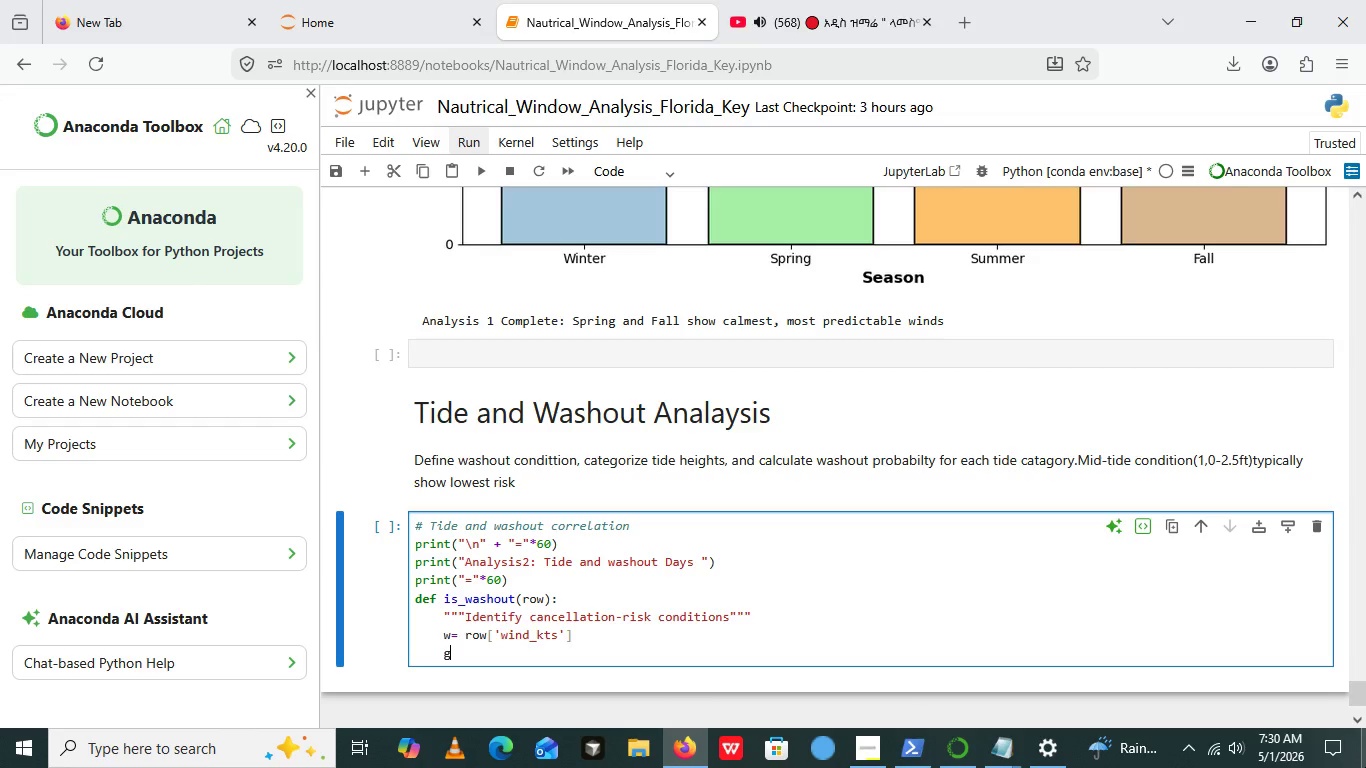 
type(g= row)
 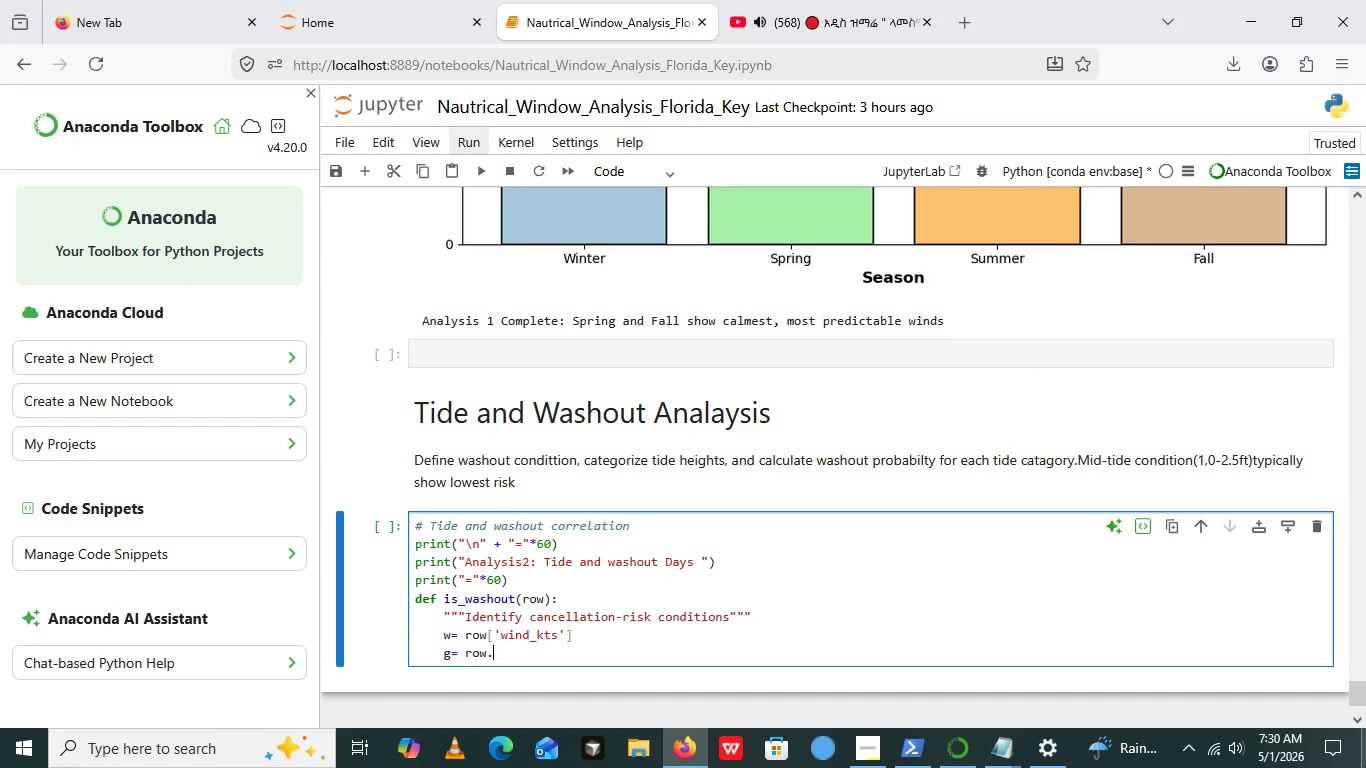 
type(.get())
 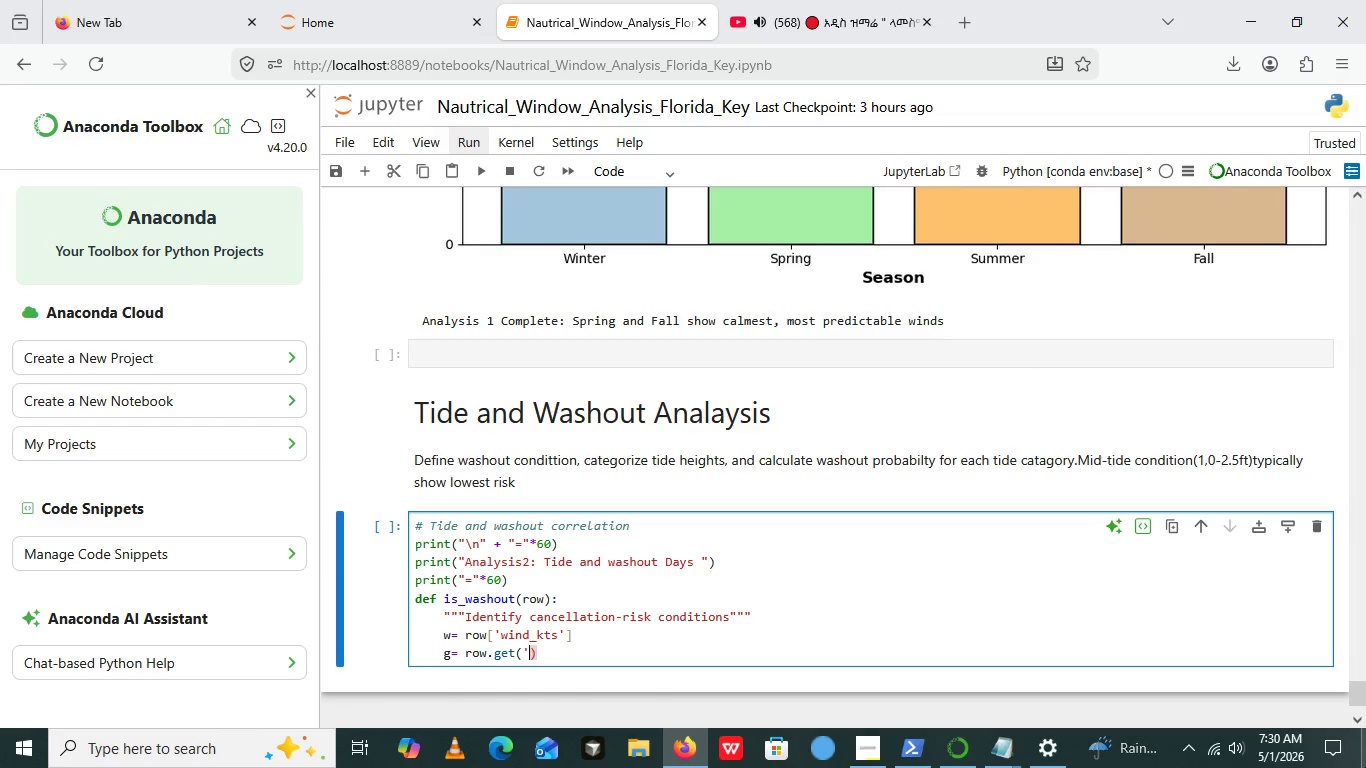 
key(ArrowLeft)
 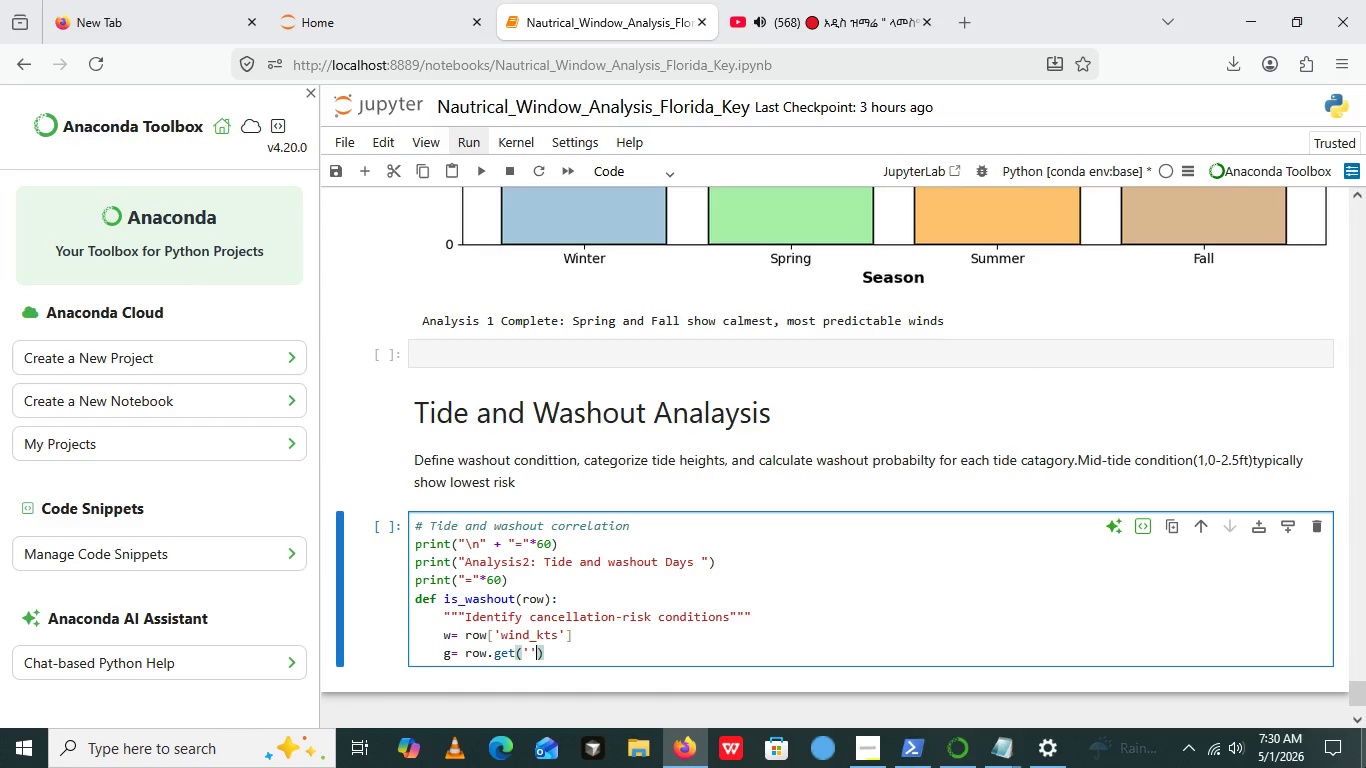 
key(Quote)
 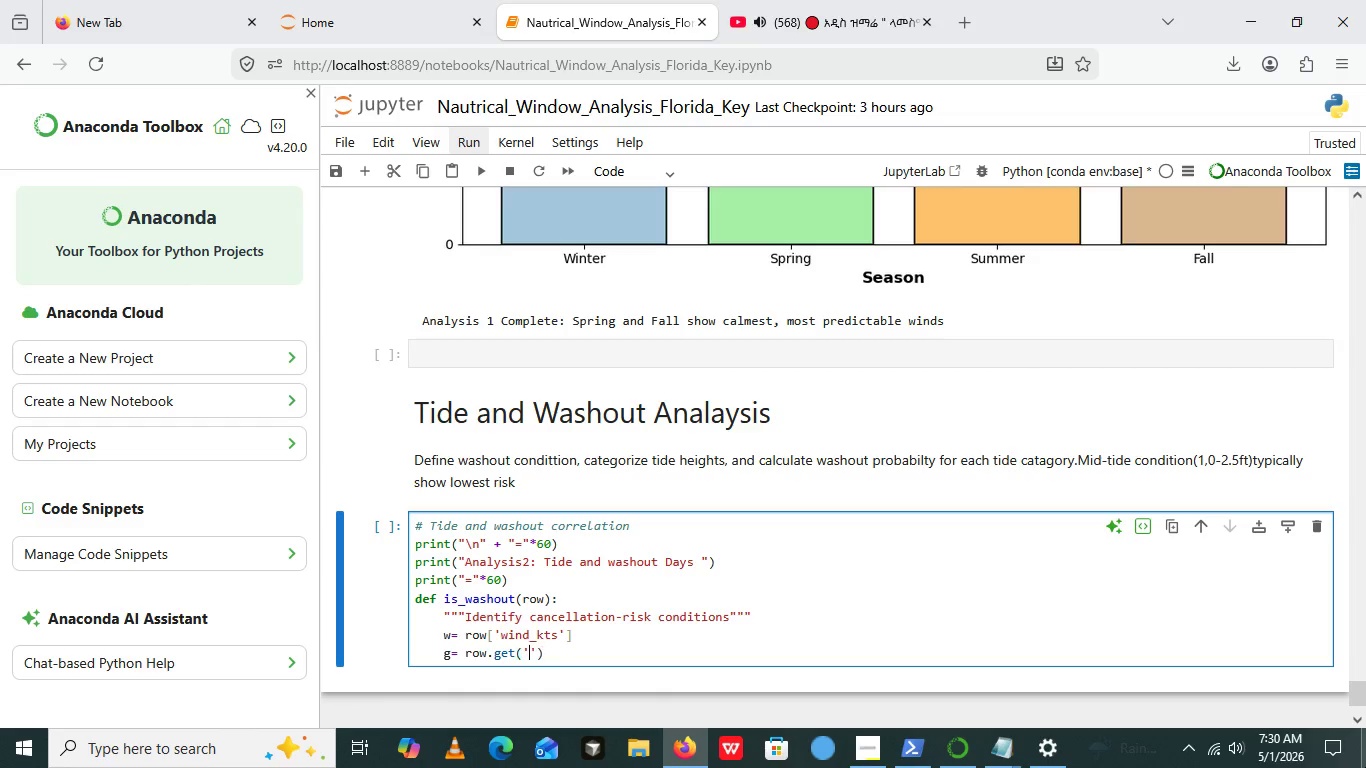 
key(Quote)
 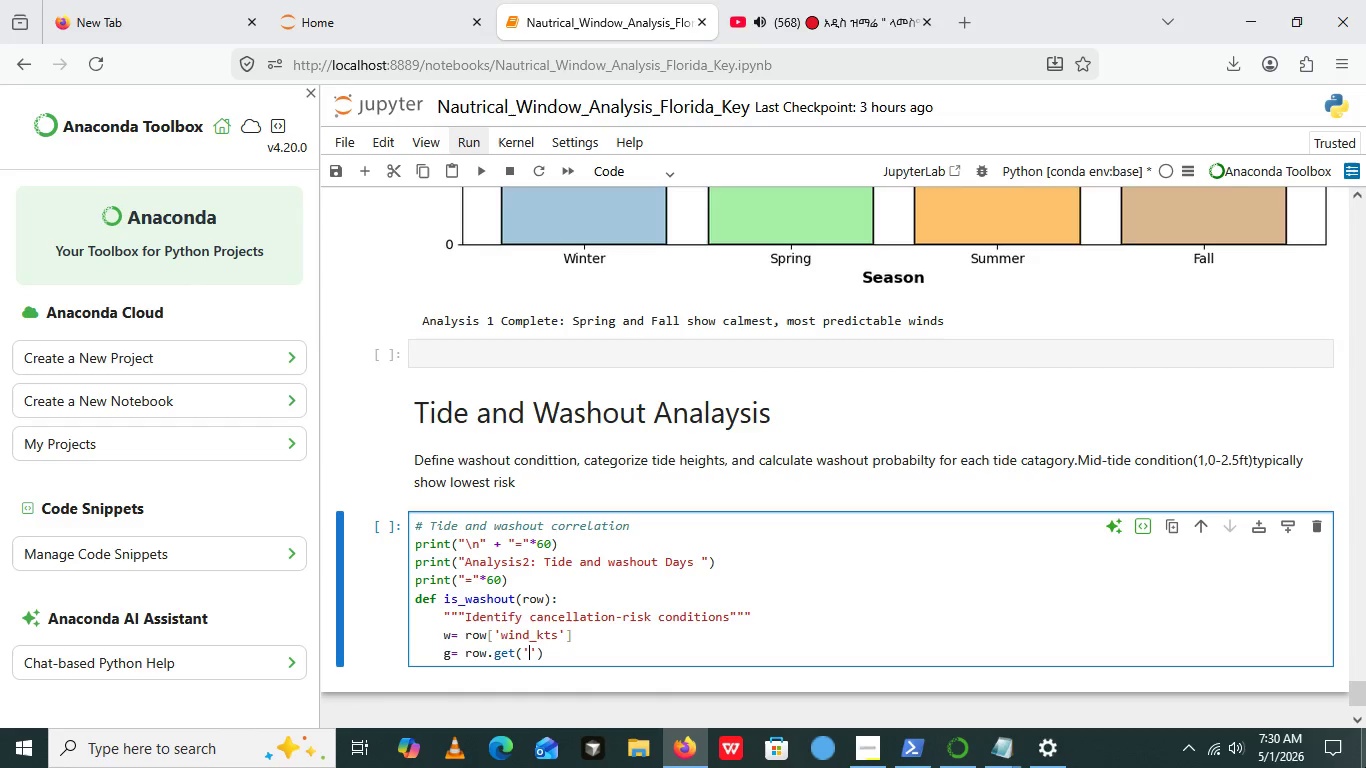 
key(ArrowLeft)
 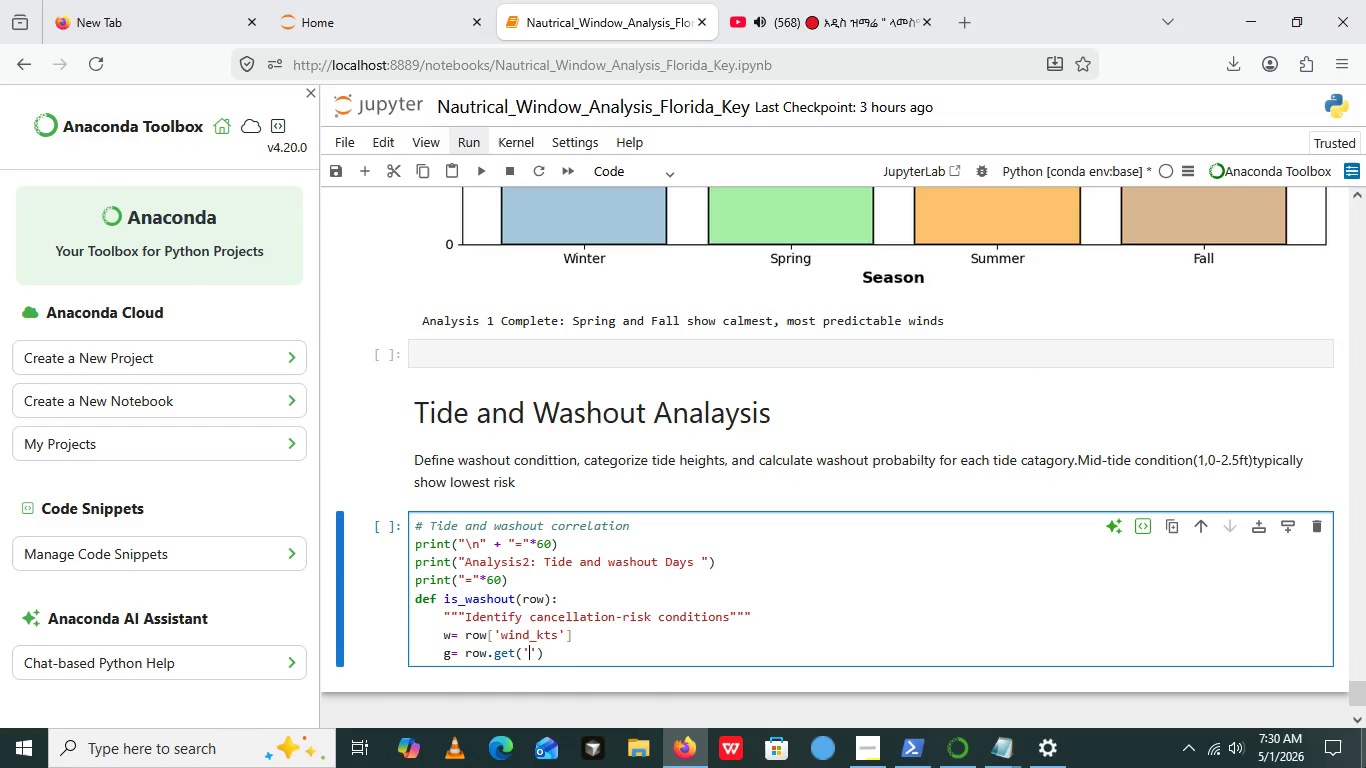 
type(gust_kts)
 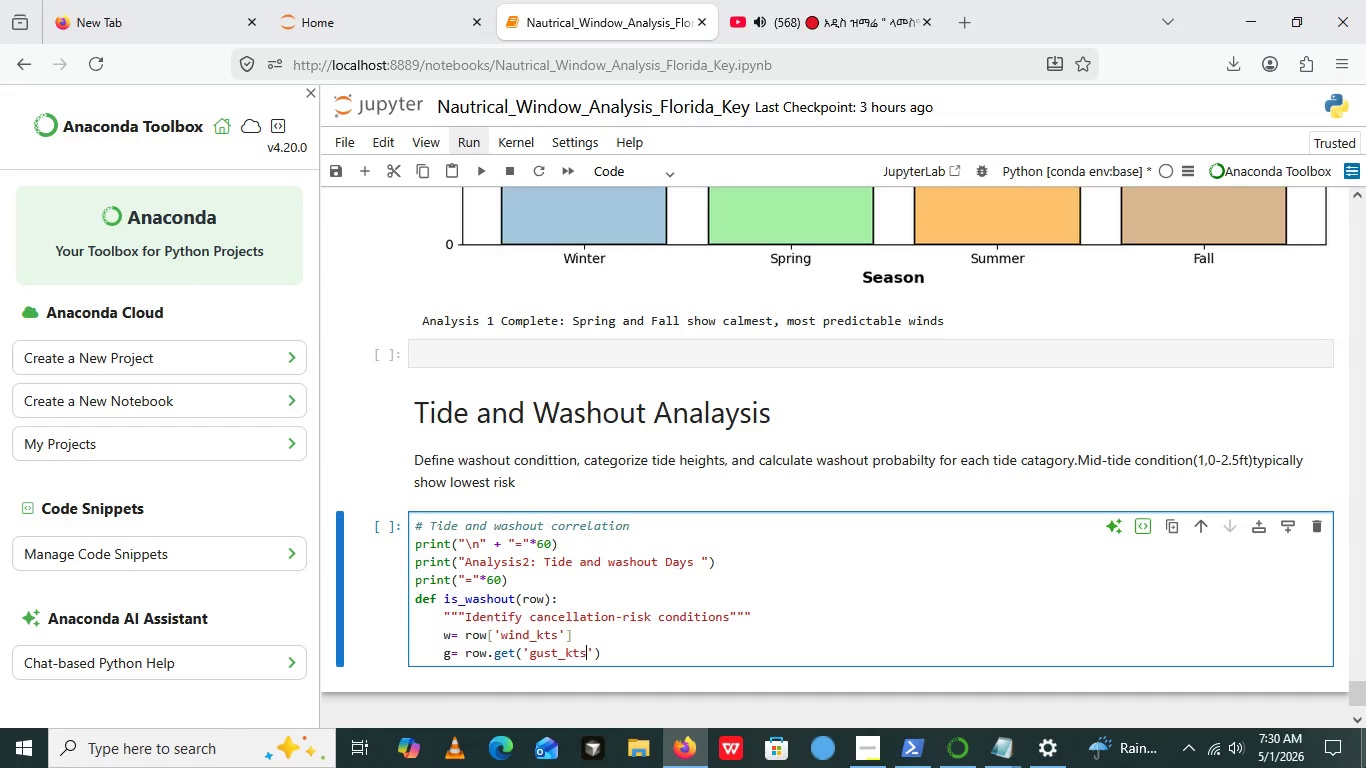 
key(ArrowRight)
 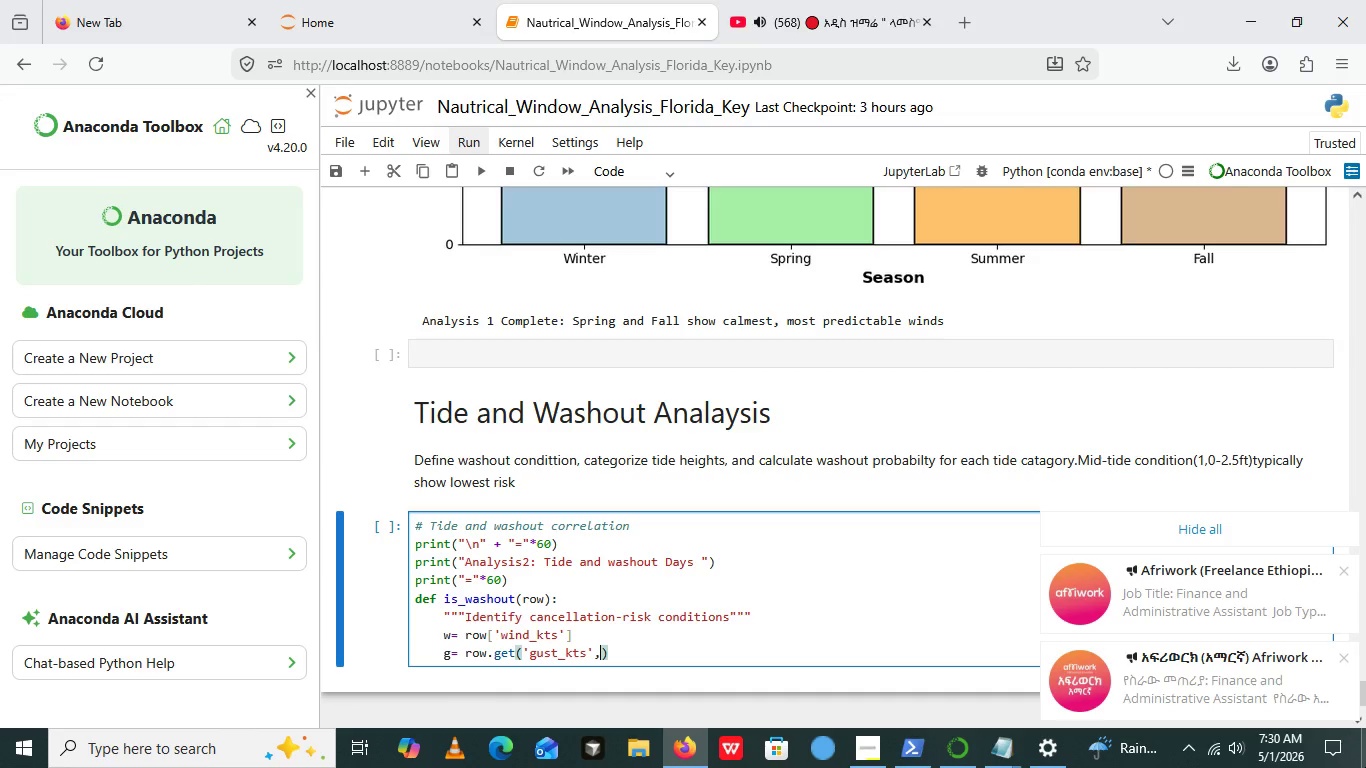 
key(Comma)
 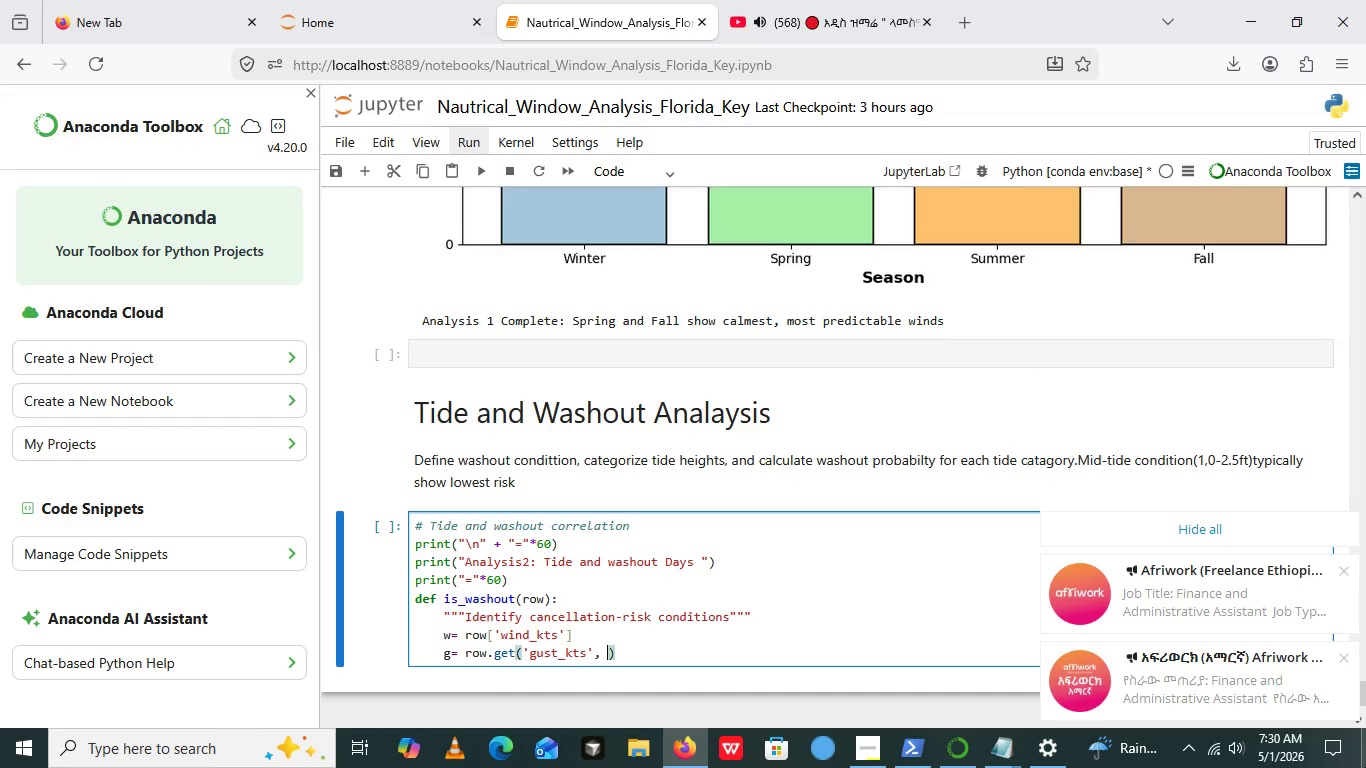 
key(Space)
 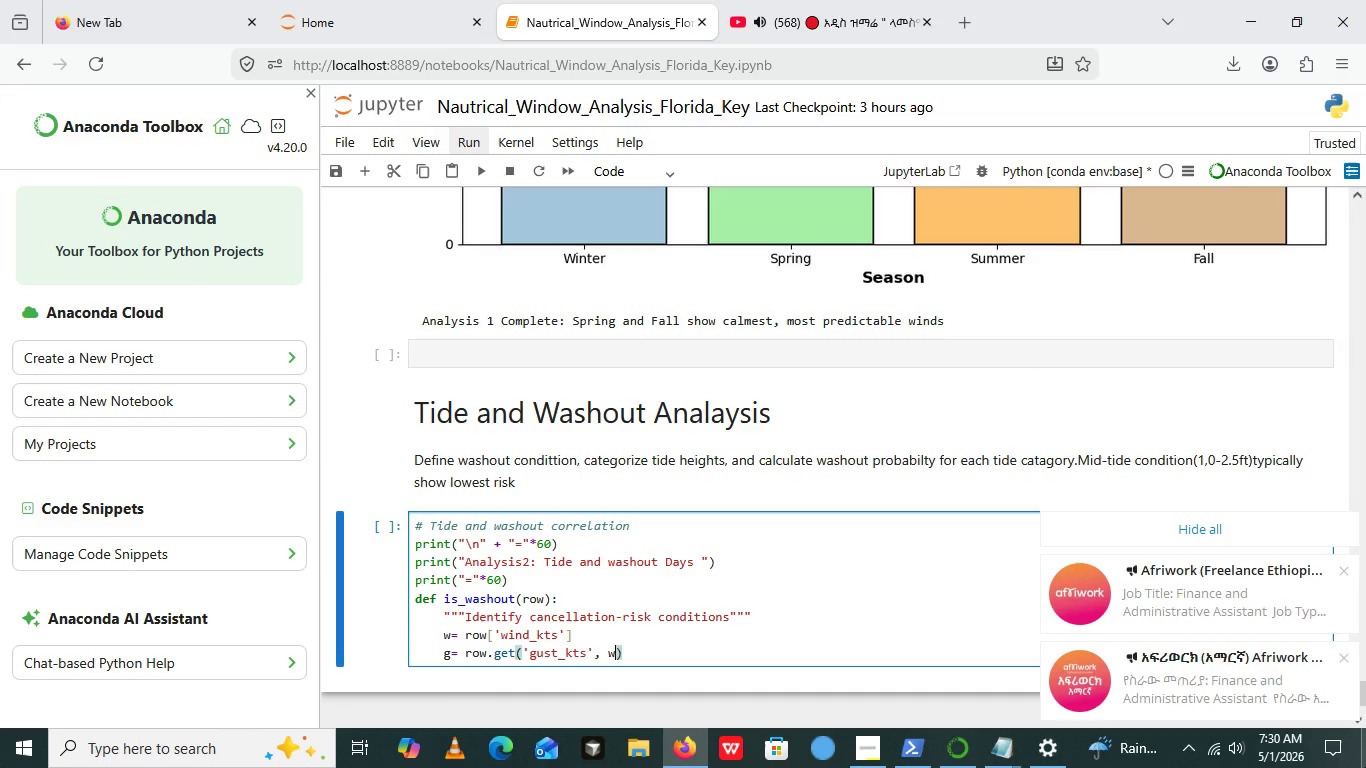 
key(W)
 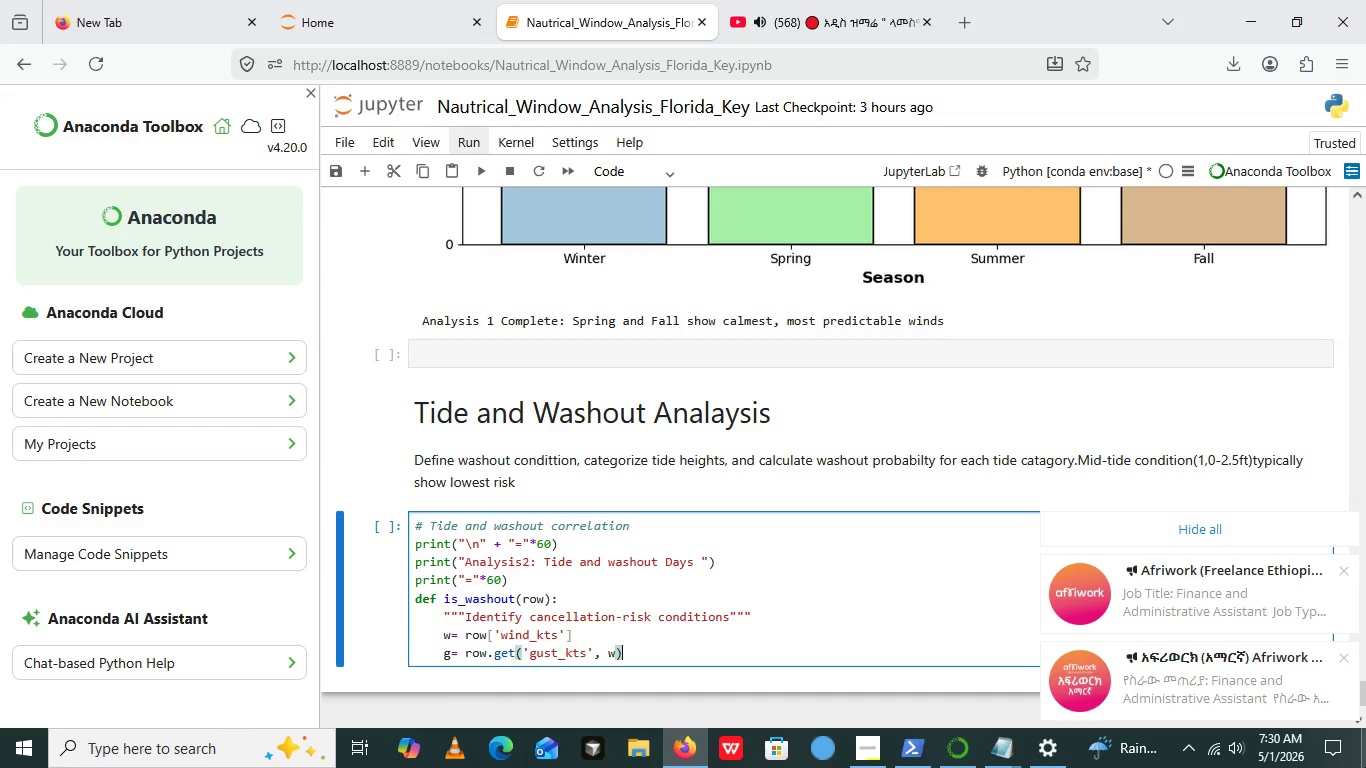 
key(ArrowRight)
 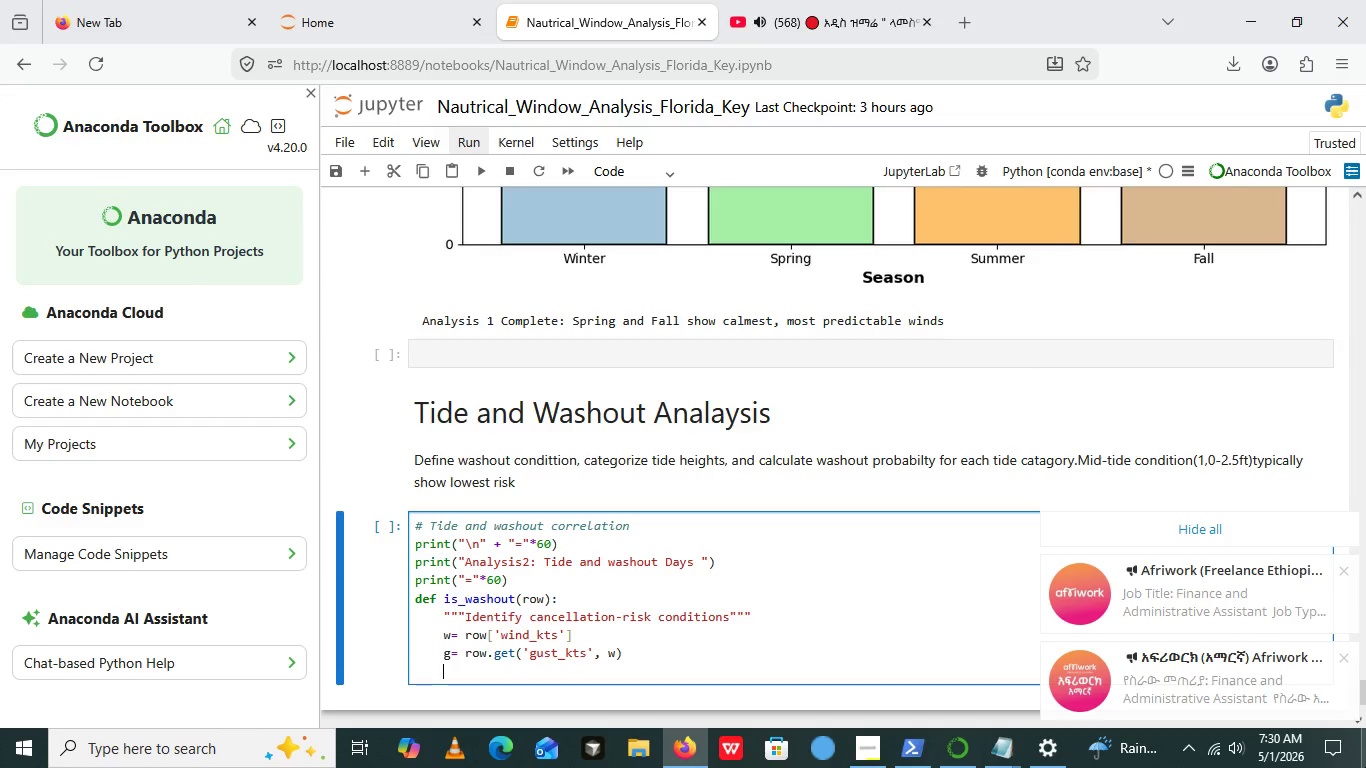 
key(Enter)
 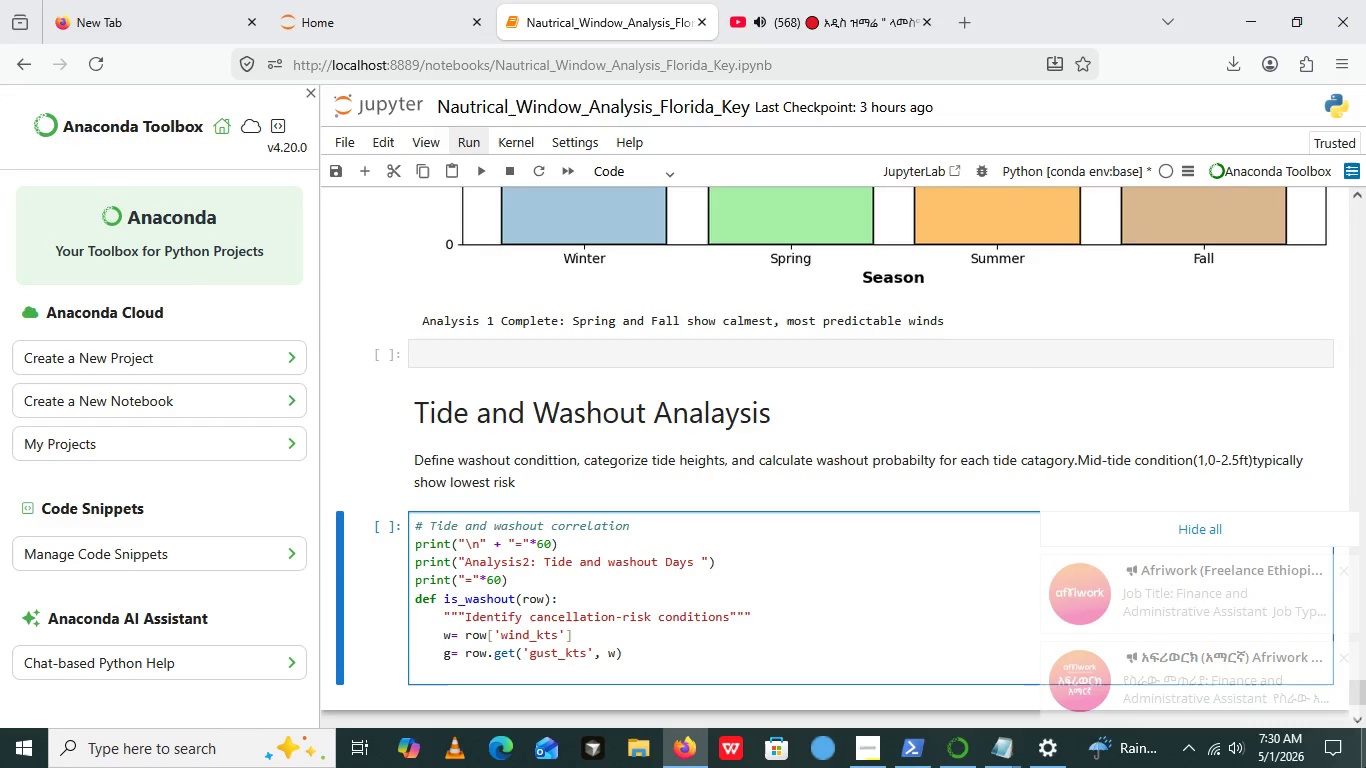 
type(@)
key(Backspace)
type(# rain)
 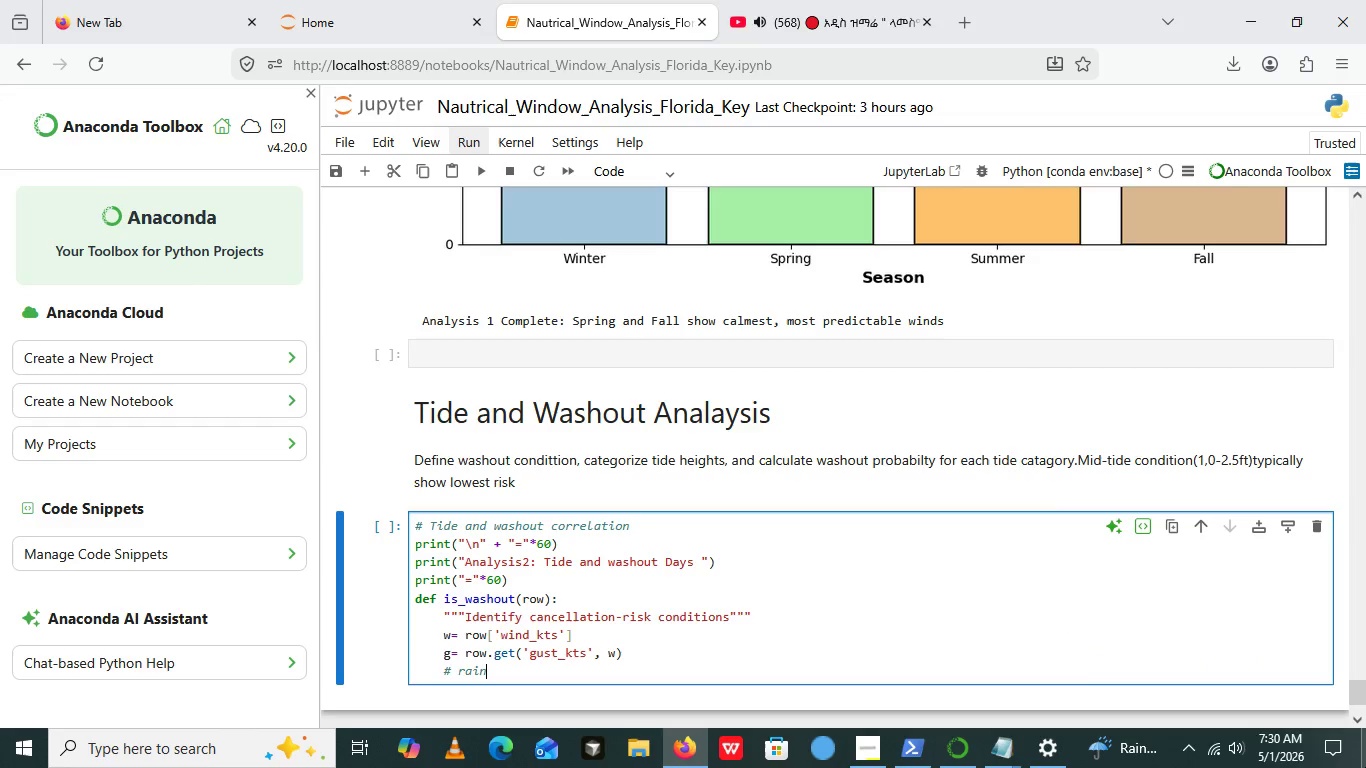 
wait(34.27)
 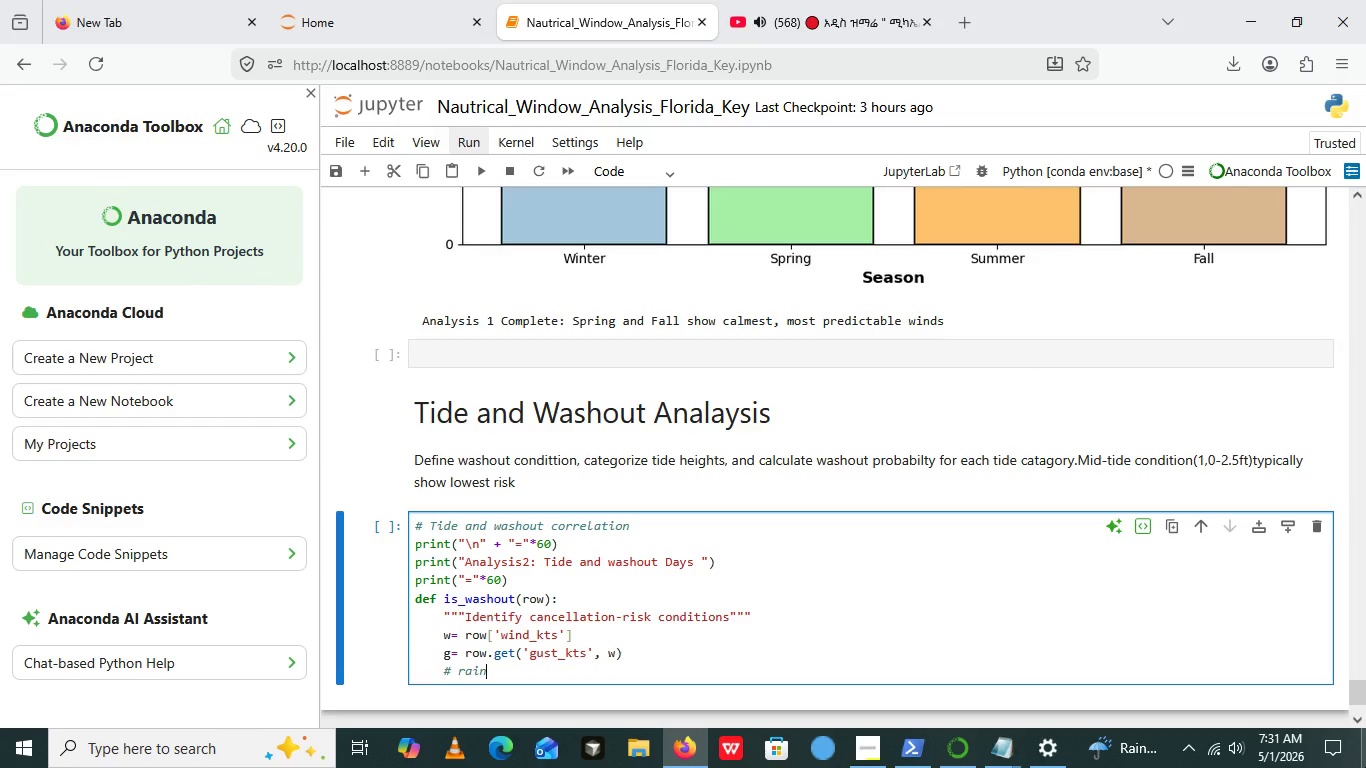 
type( e)
key(Backspace)
key(Backspace)
type(wet)
key(Backspace)
key(Backspace)
key(Backspace)
type( wet seasona)
key(Backspace)
type( + aftrenoon)
 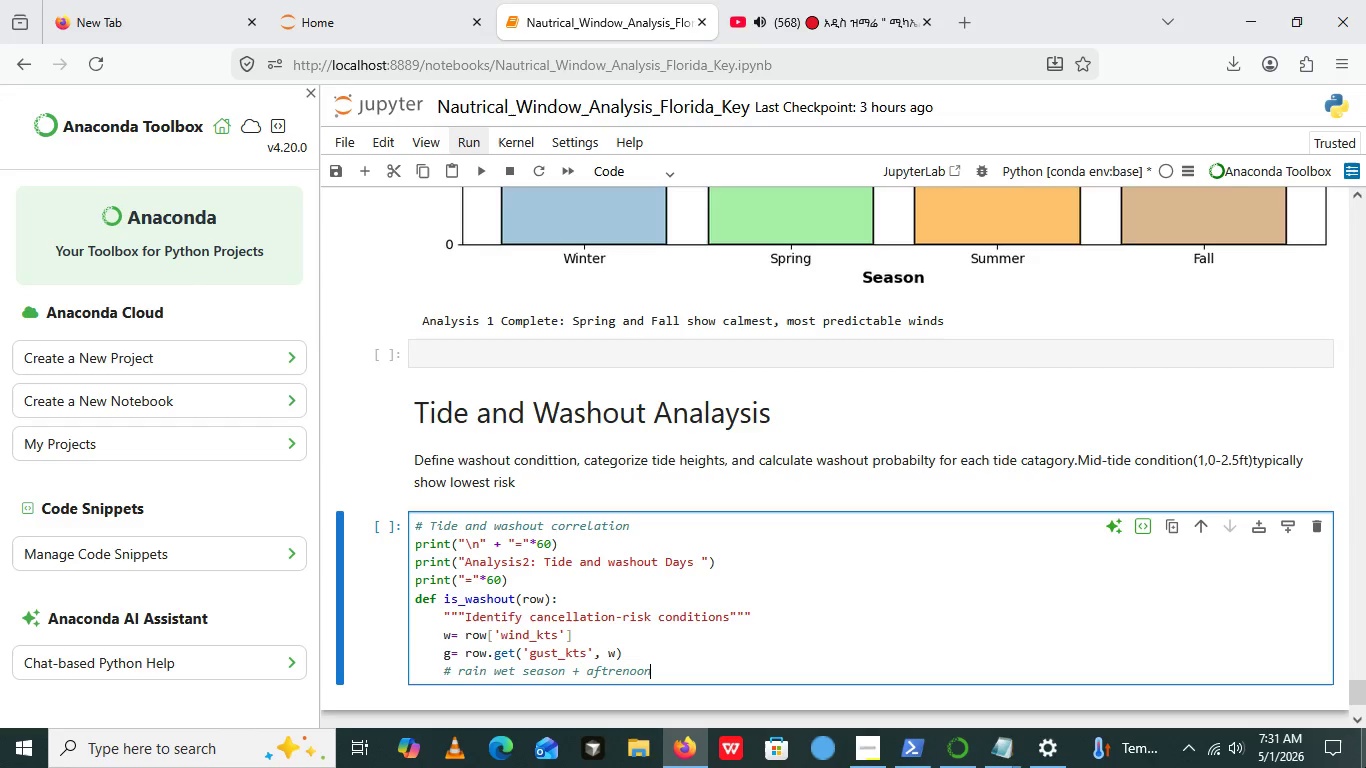 
key(Enter)
 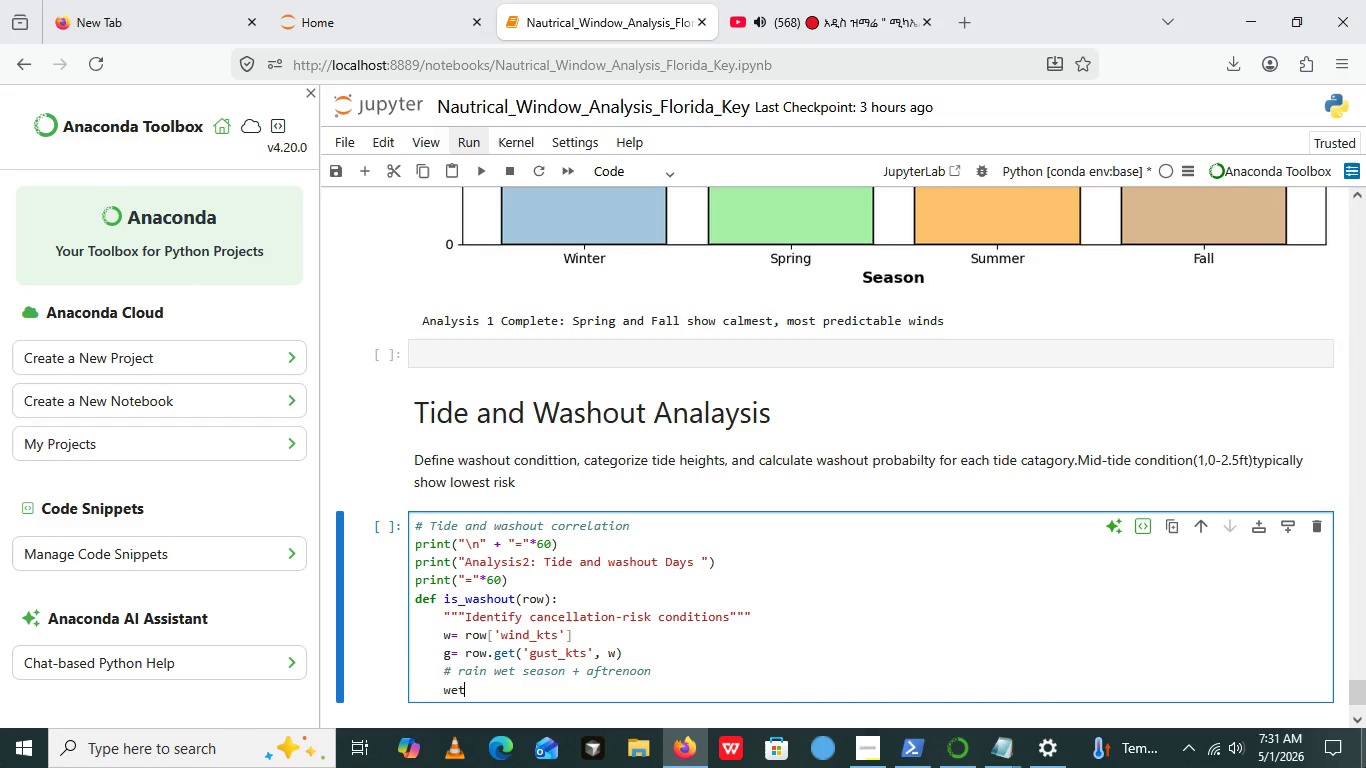 
type(wet = row[])
 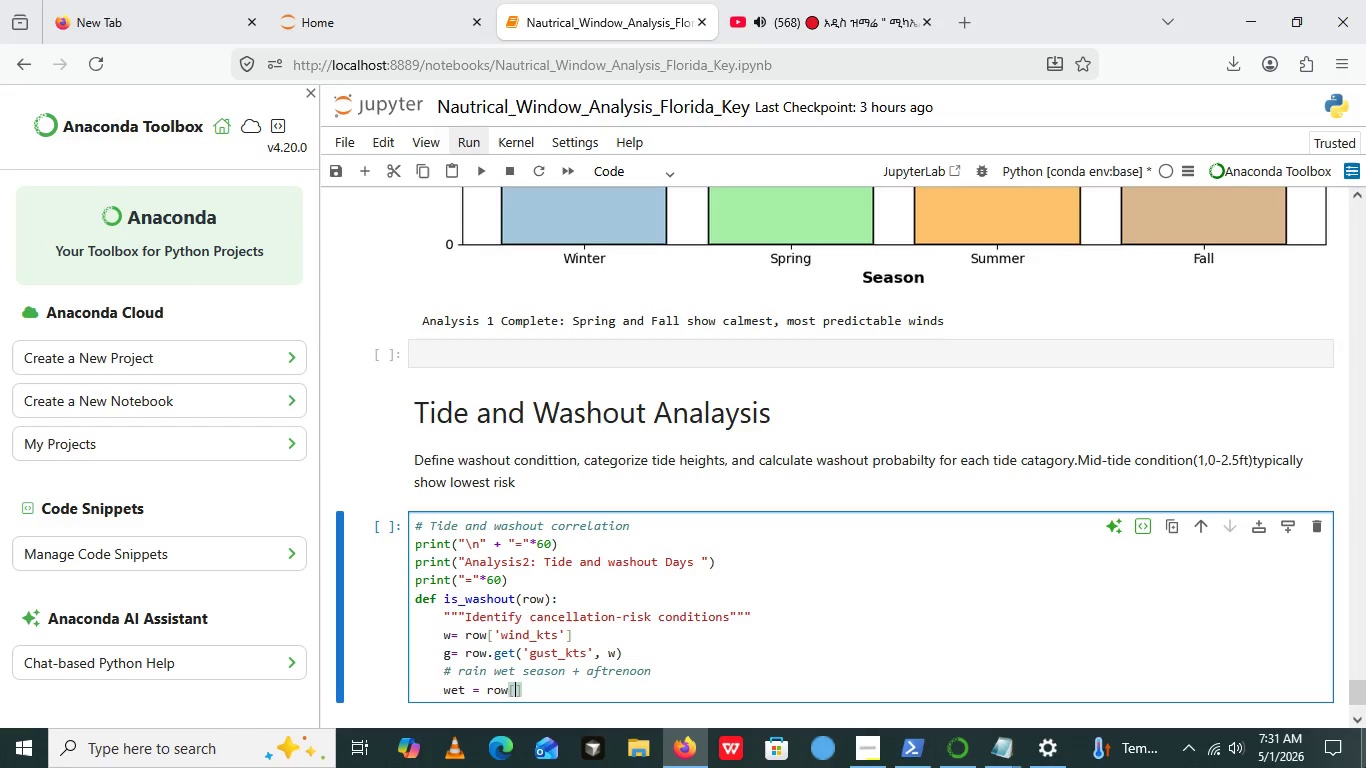 
key(ArrowLeft)
 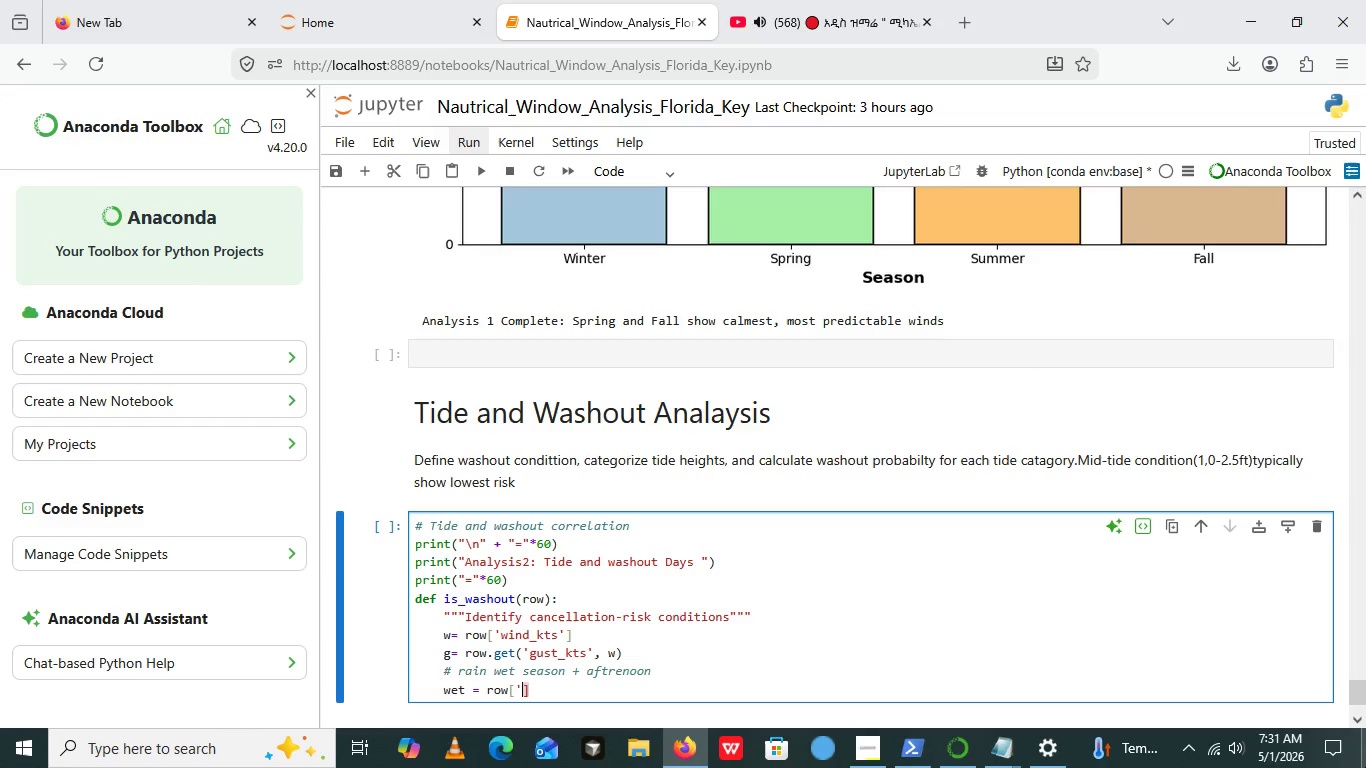 
key(Quote)
 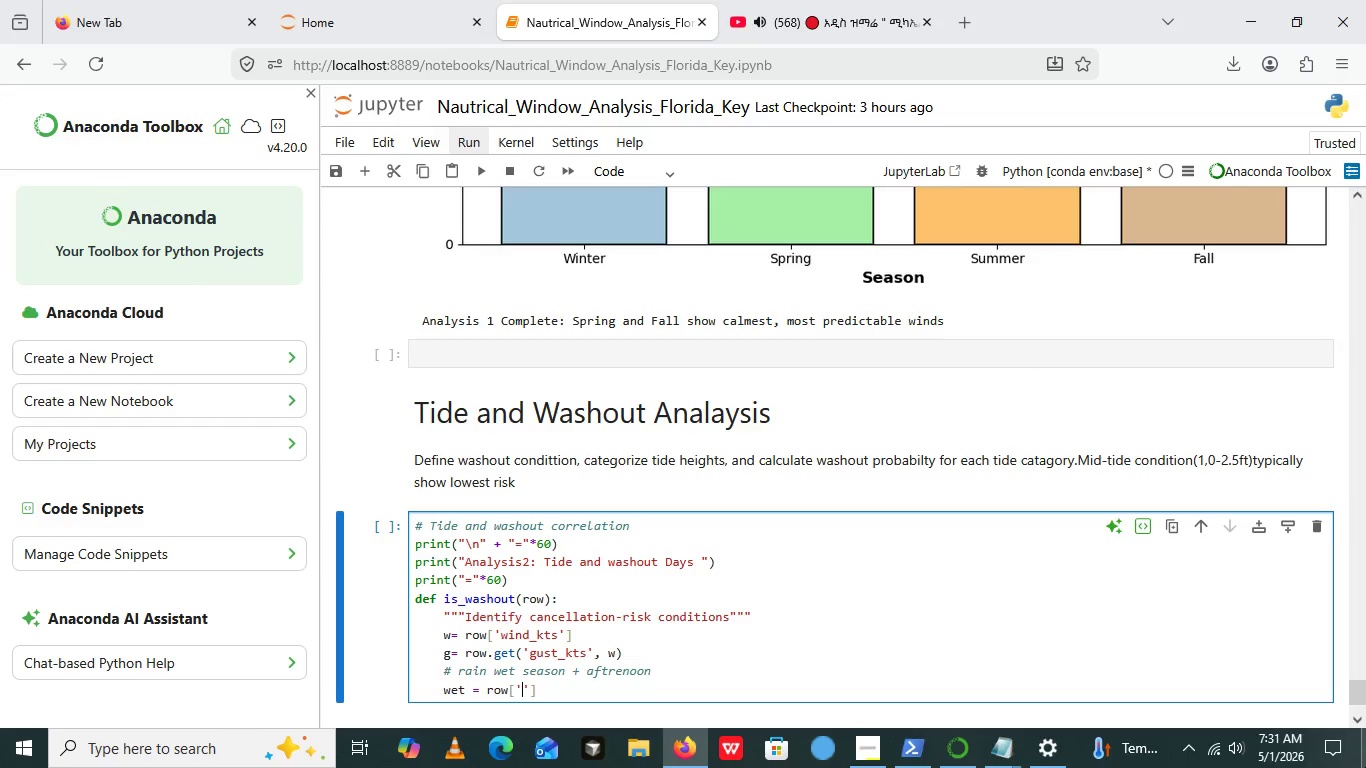 
key(Quote)
 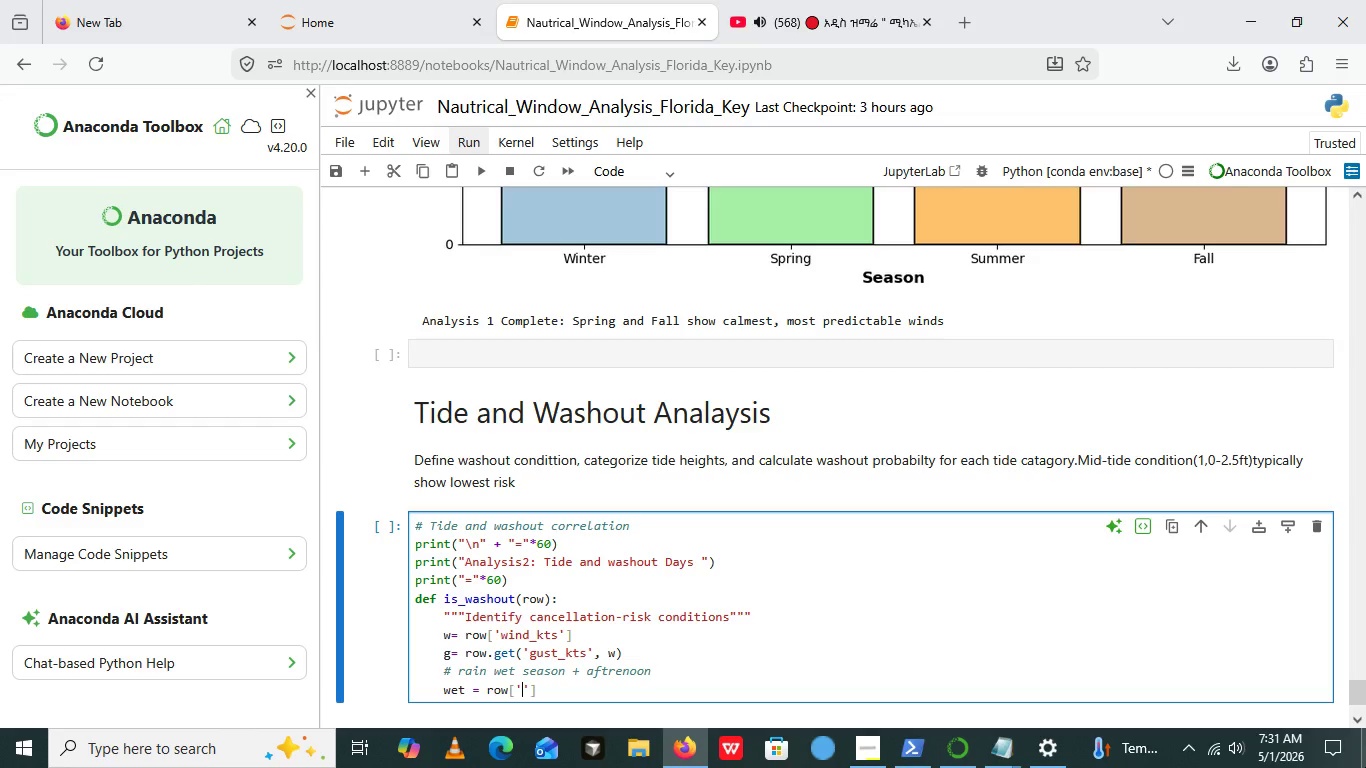 
key(ArrowLeft)
 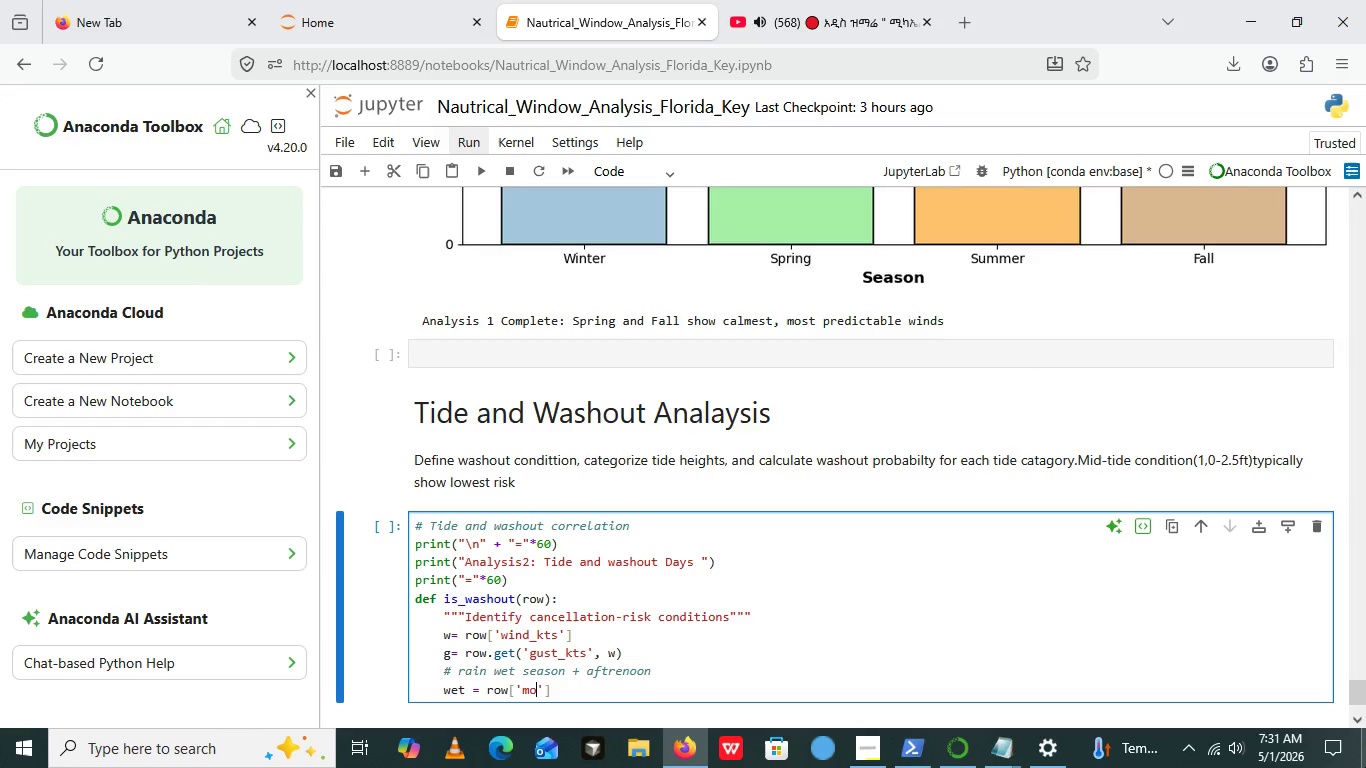 
type(month)
 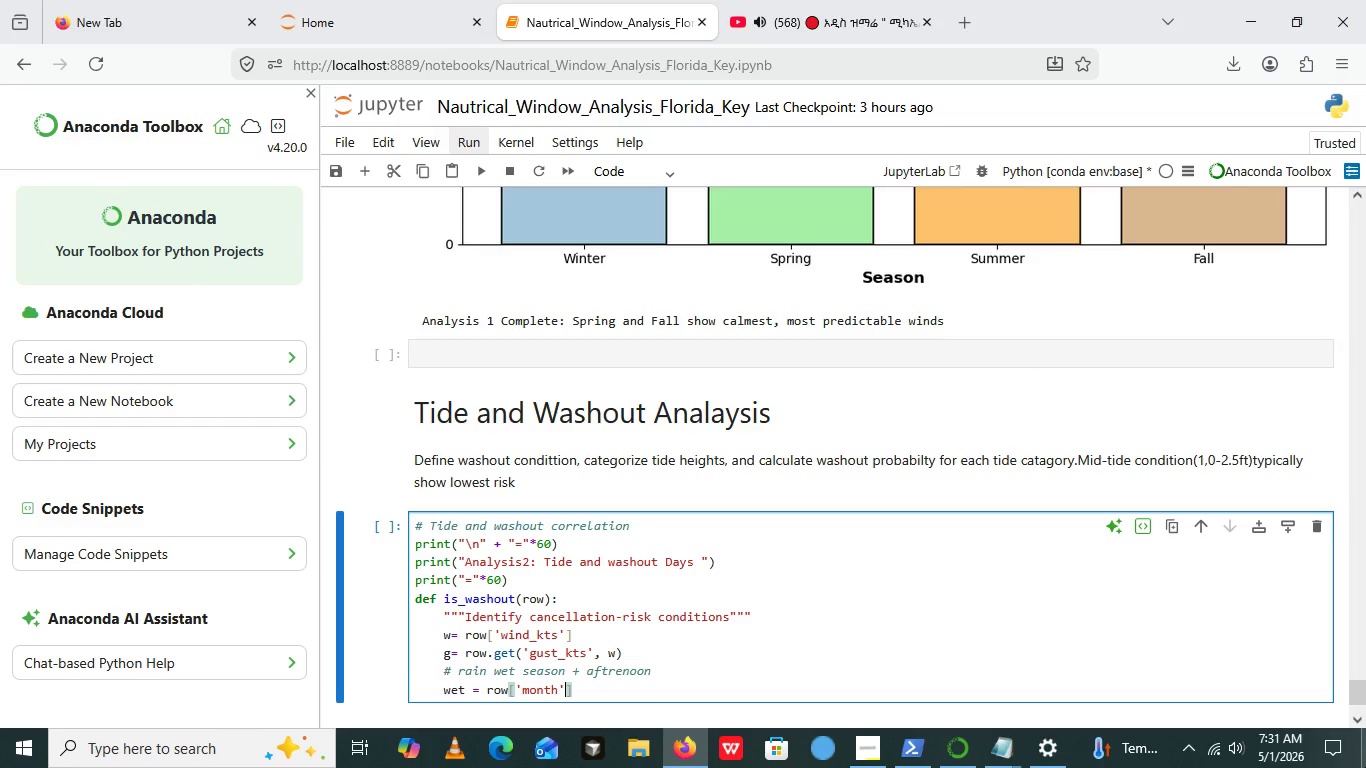 
key(ArrowRight)
 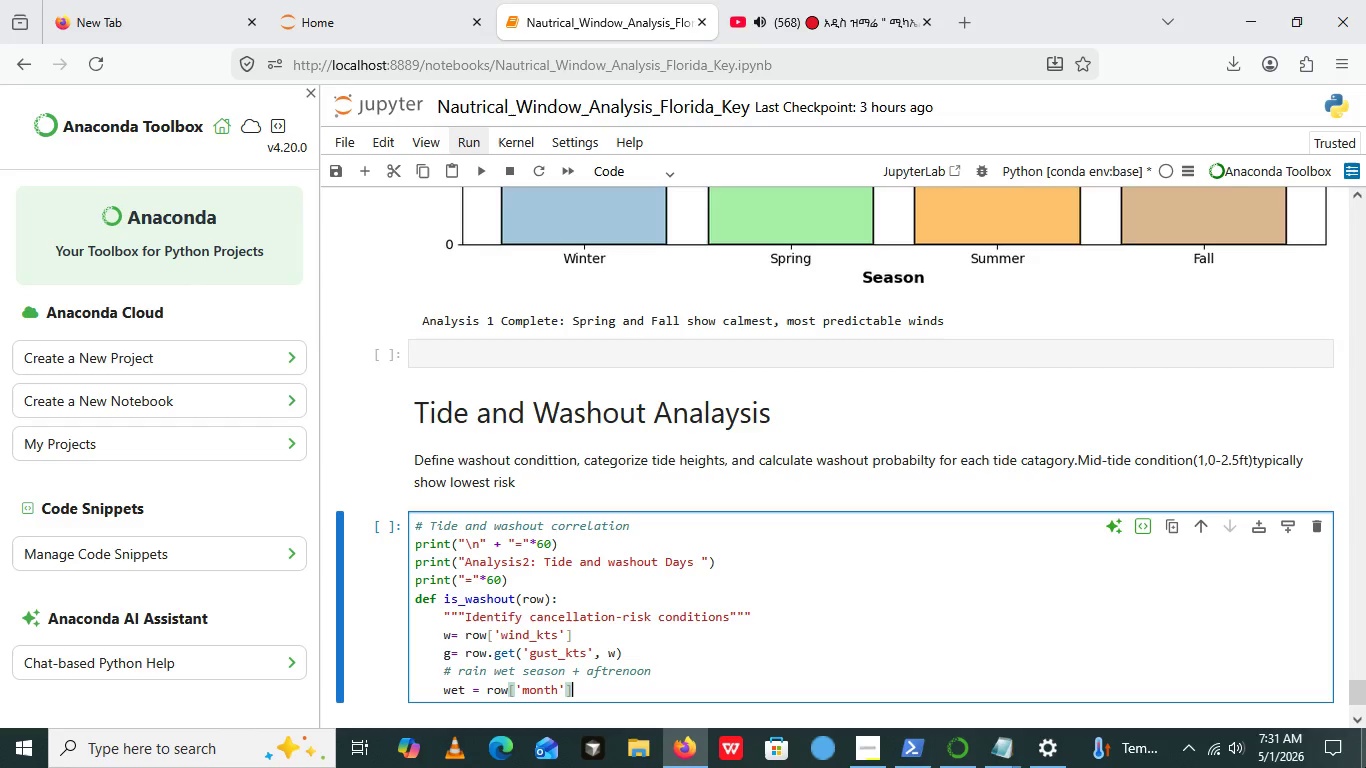 
key(ArrowRight)
 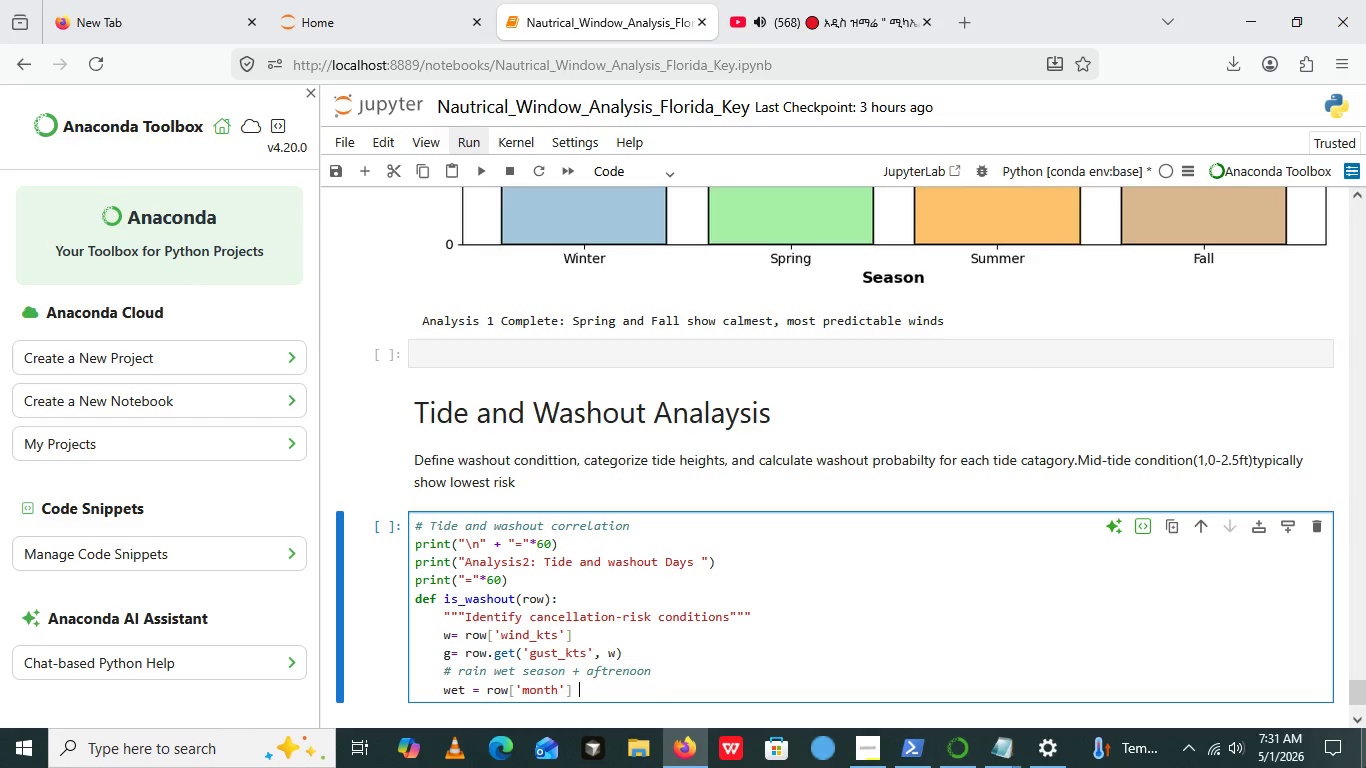 
type( in [])
 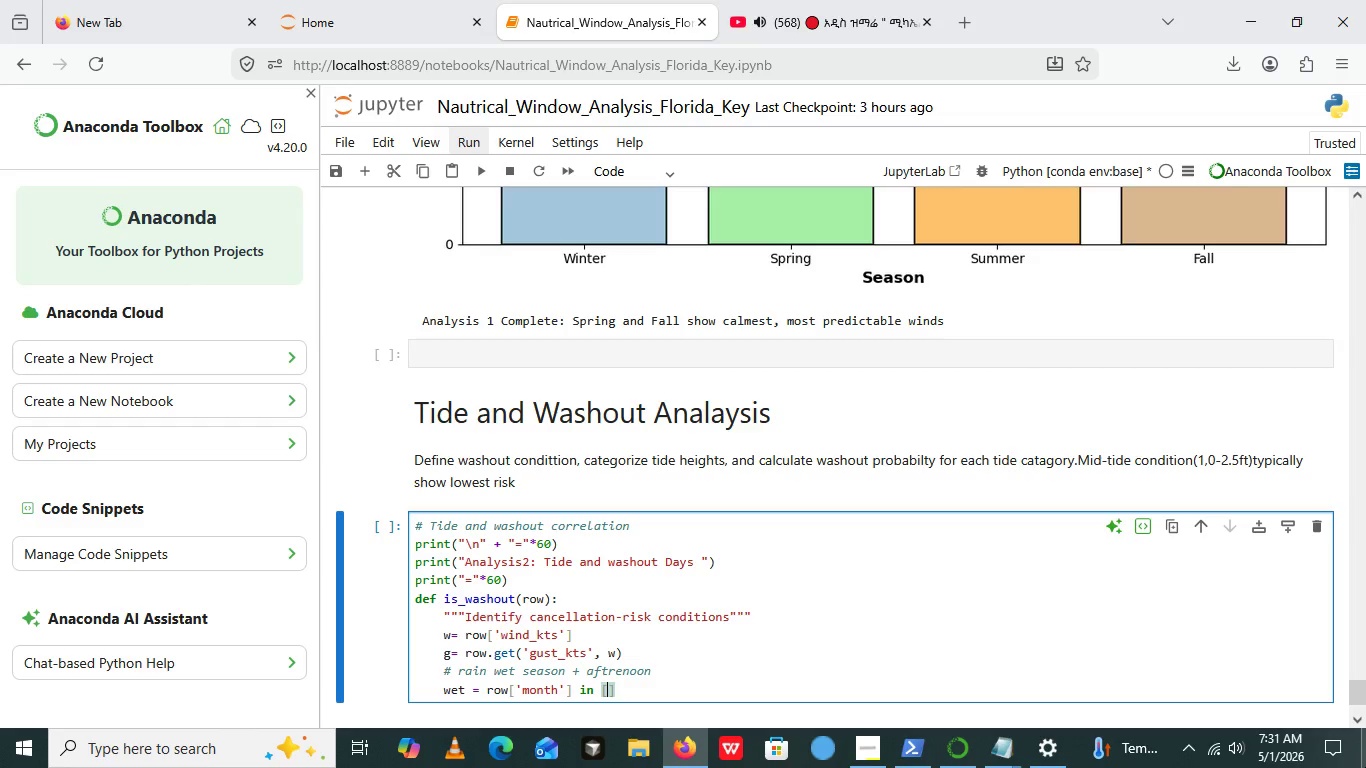 
key(ArrowLeft)
 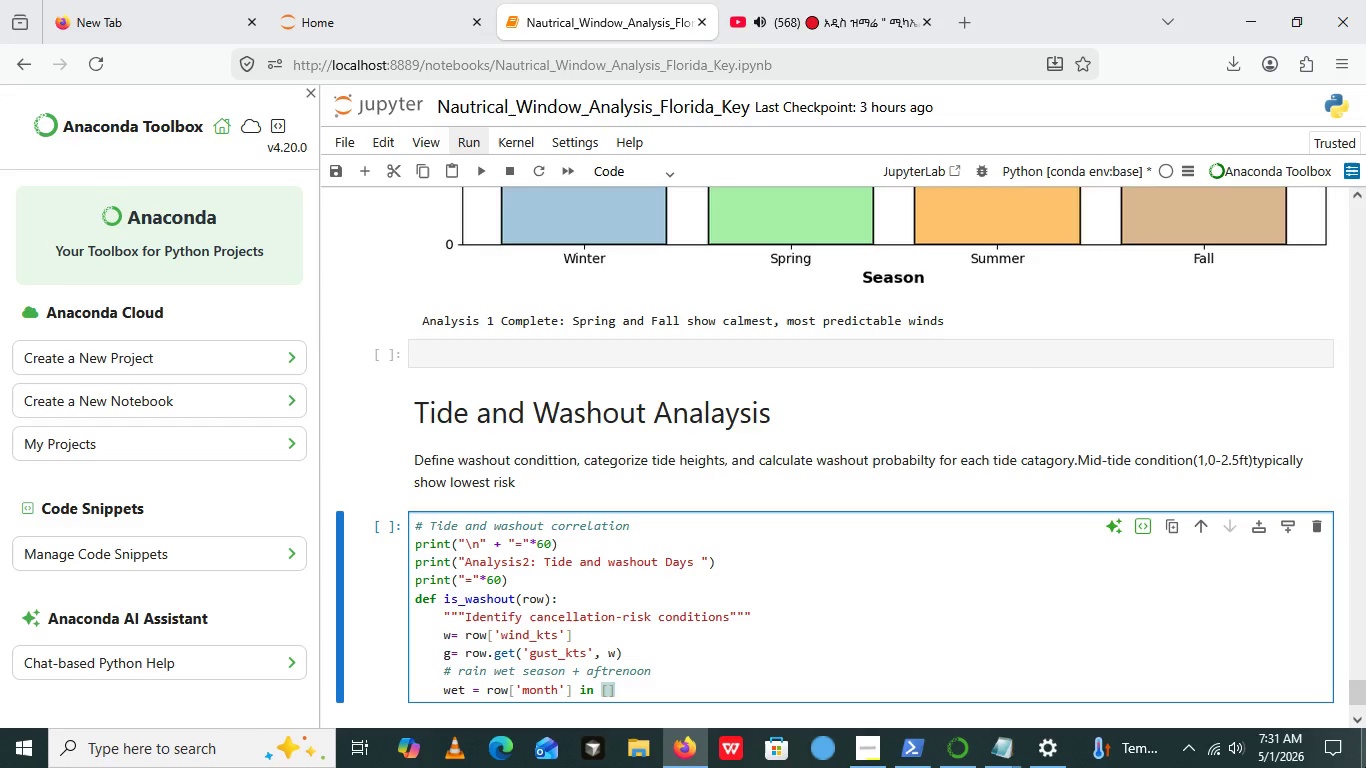 
wait(5.36)
 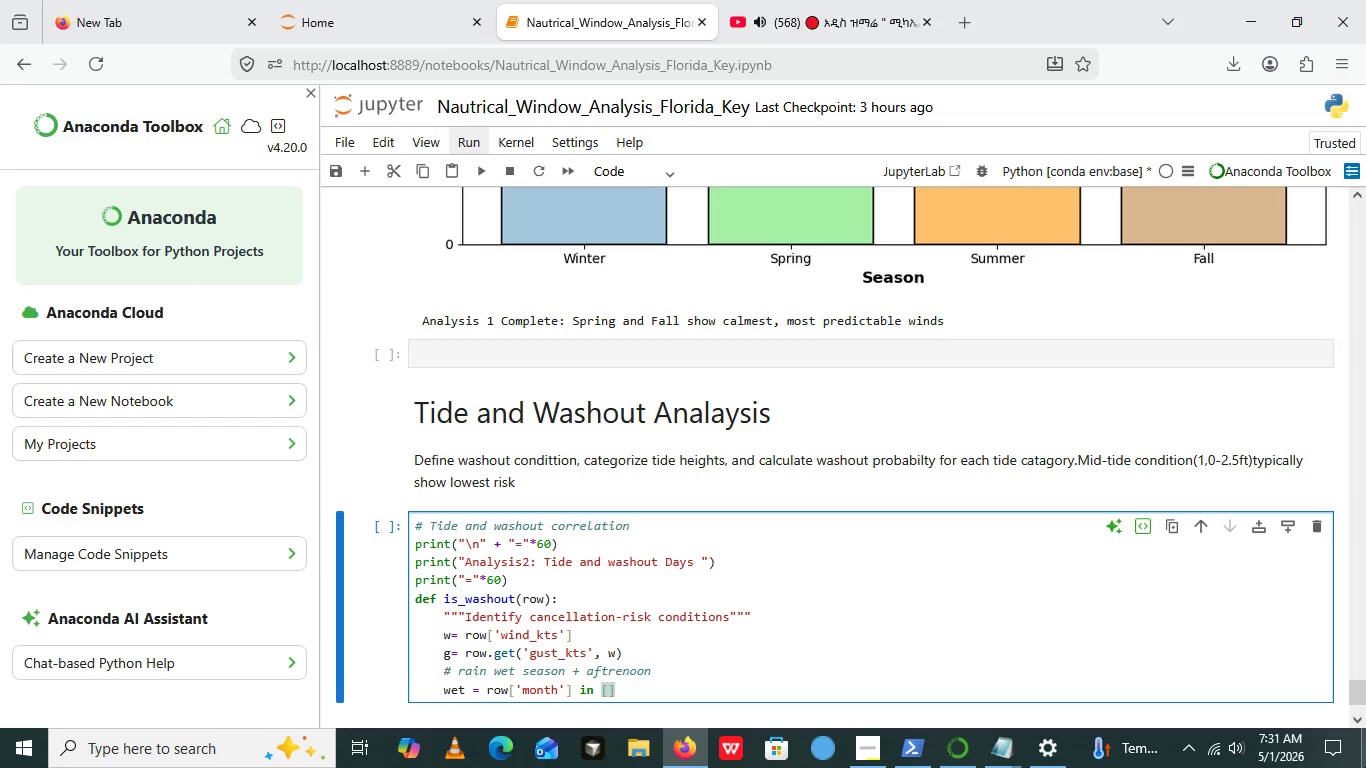 
key(5)
 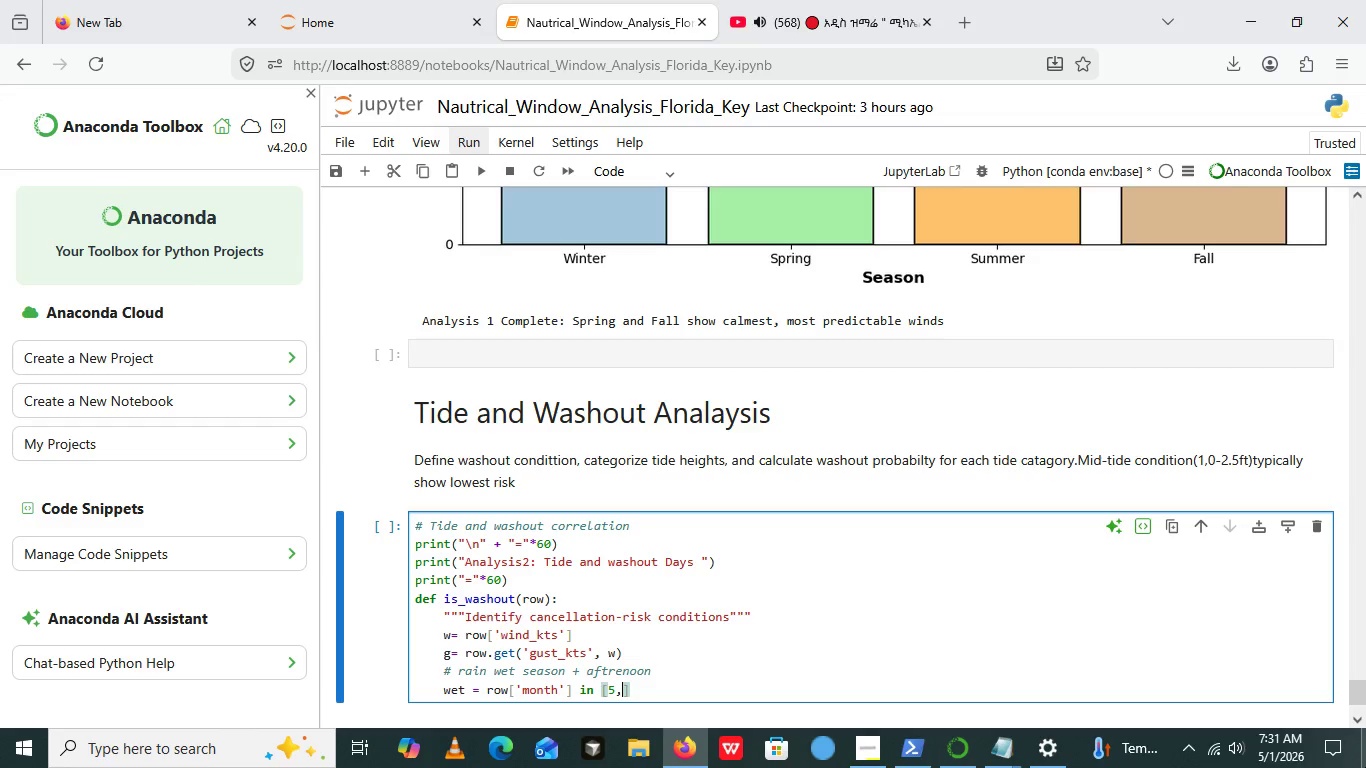 
key(Comma)
 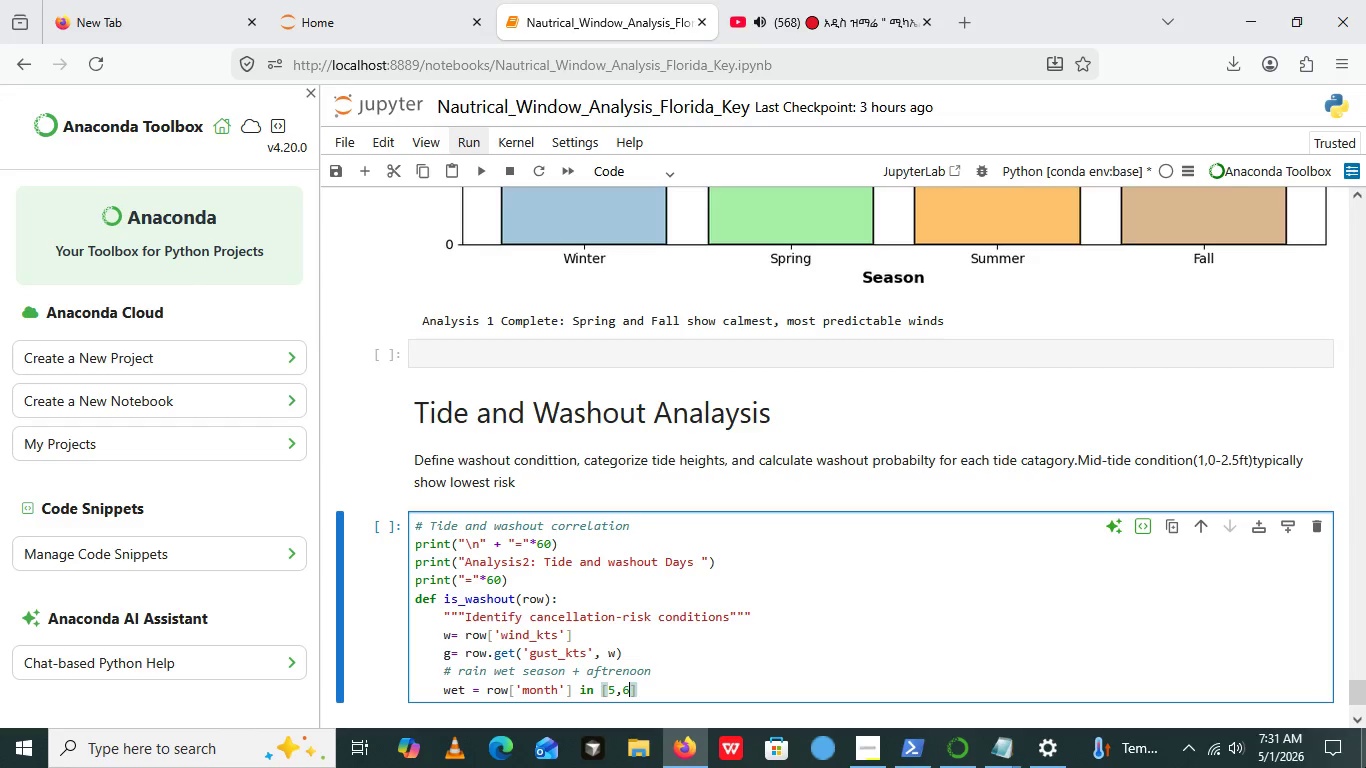 
key(6)
 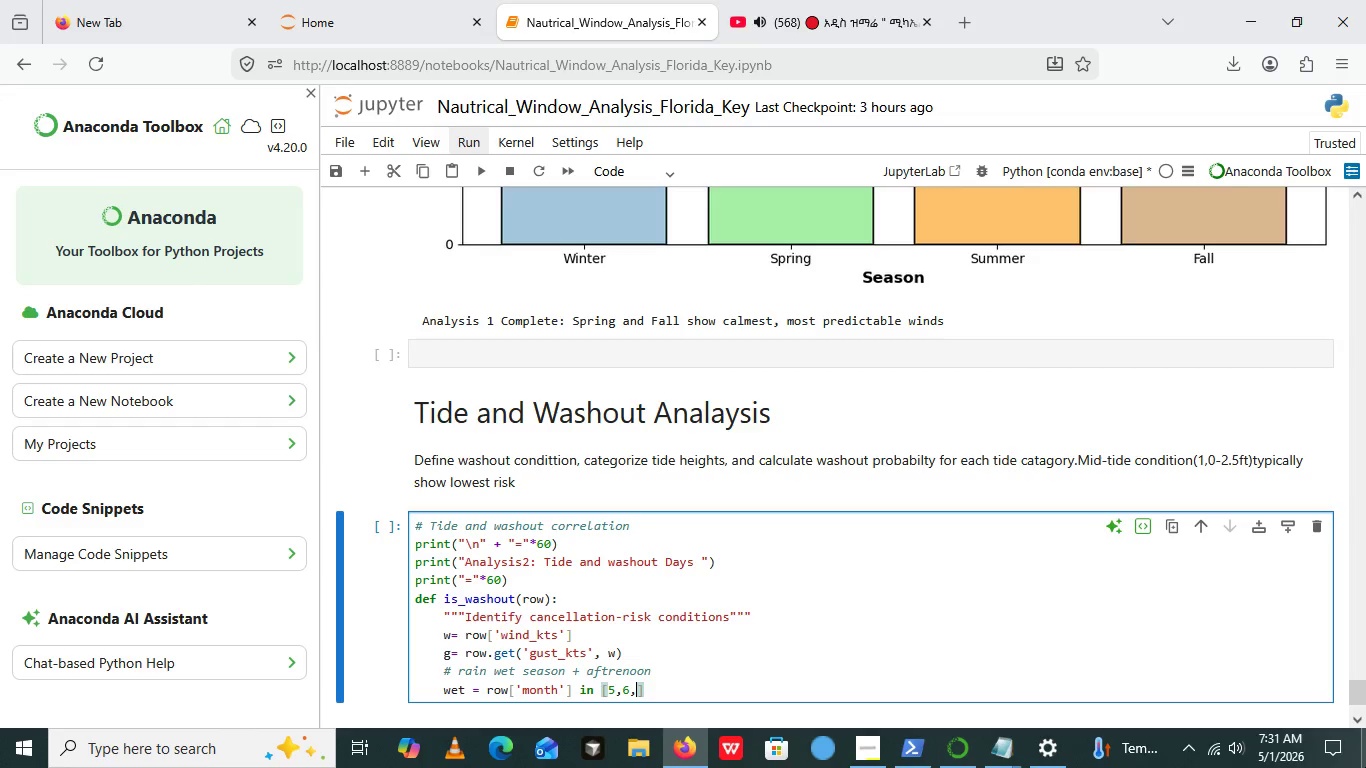 
key(Comma)
 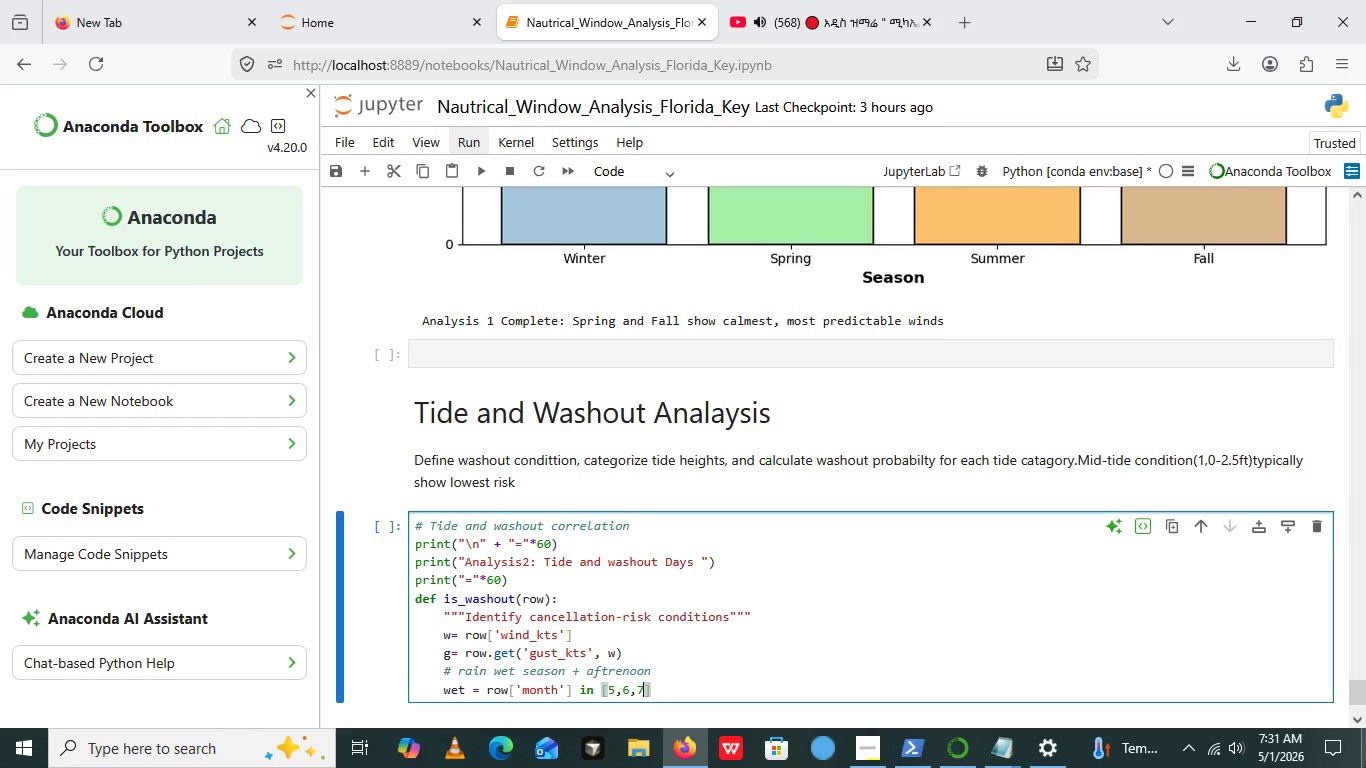 
key(7)
 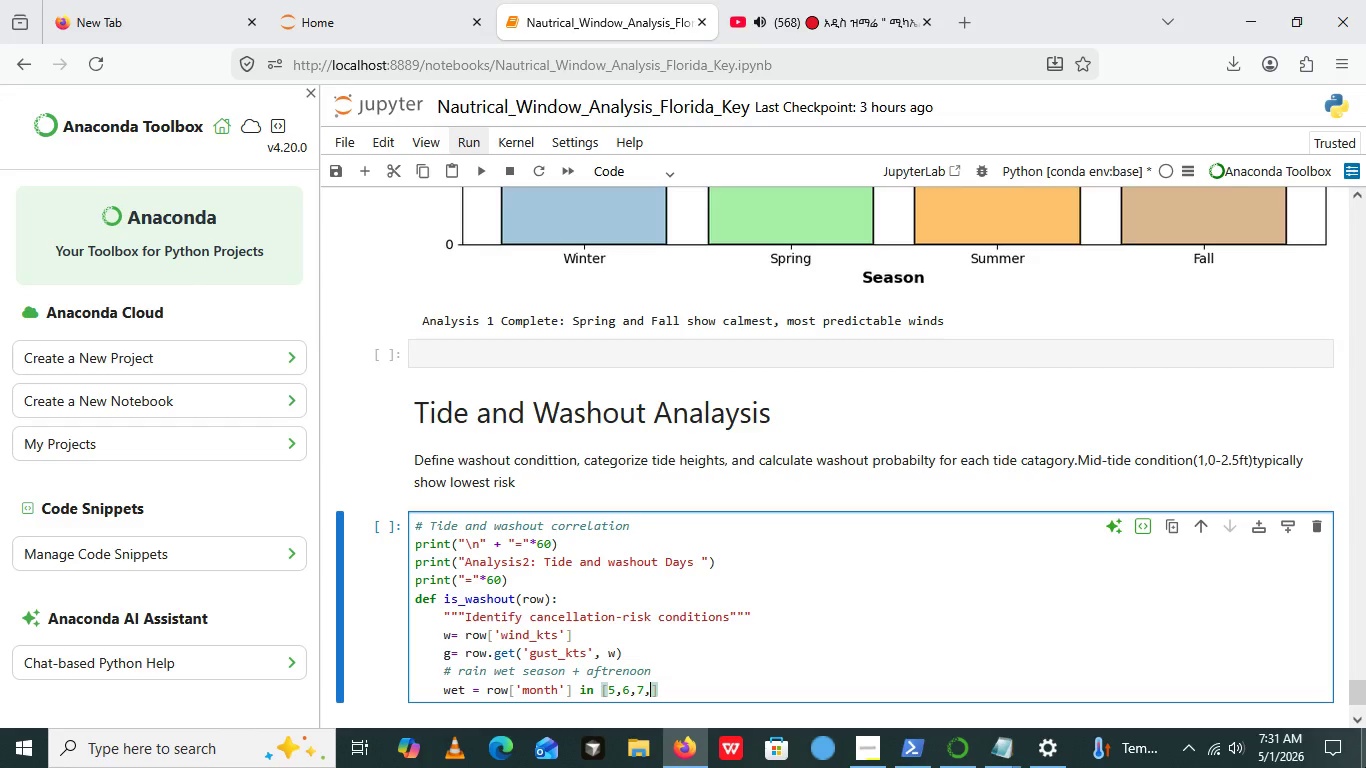 
key(Comma)
 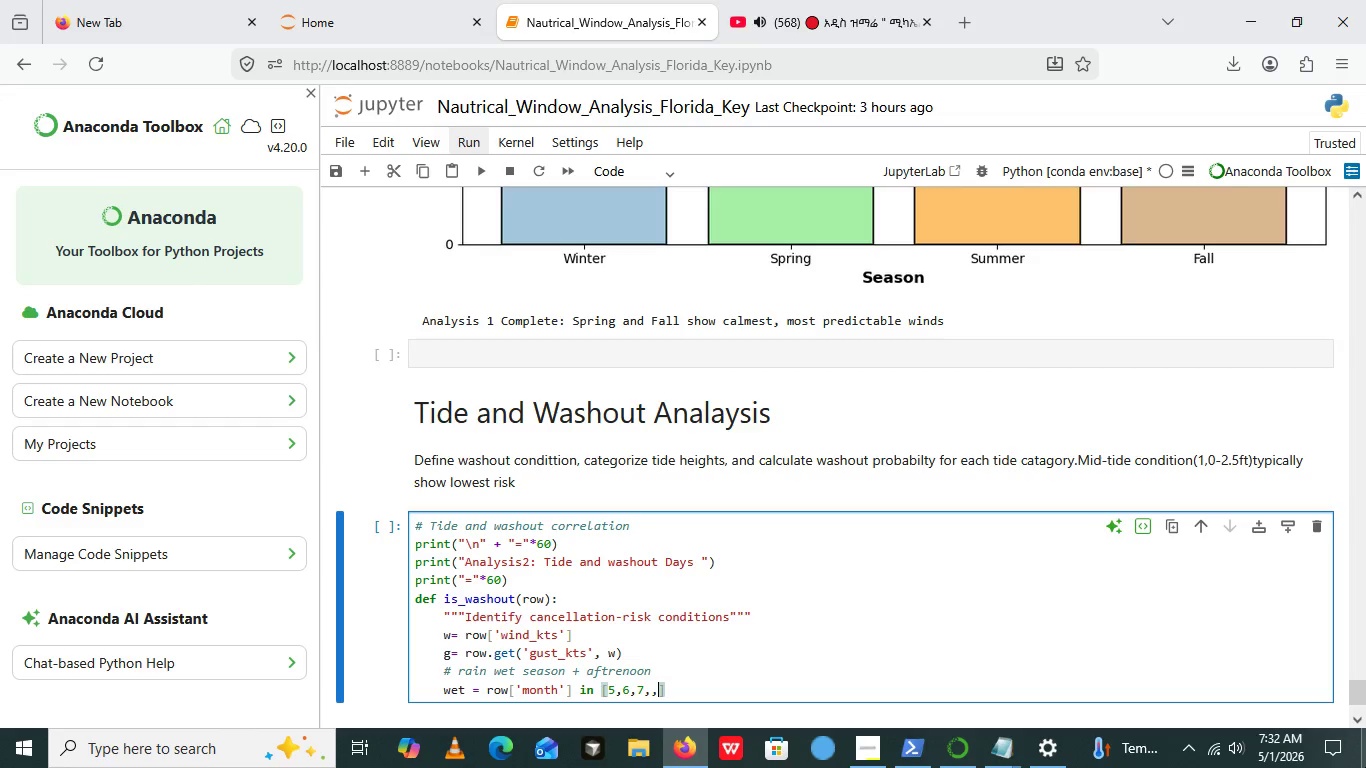 
key(Comma)
 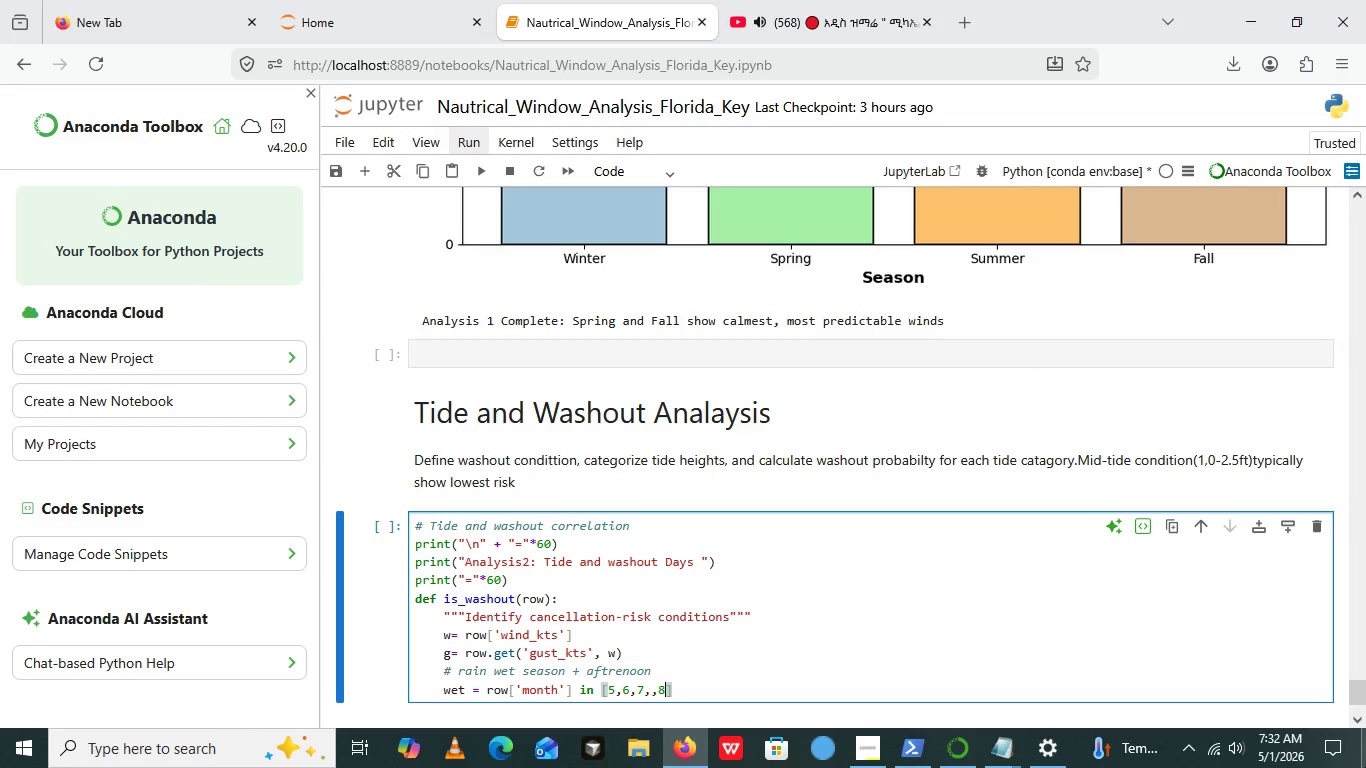 
key(8)
 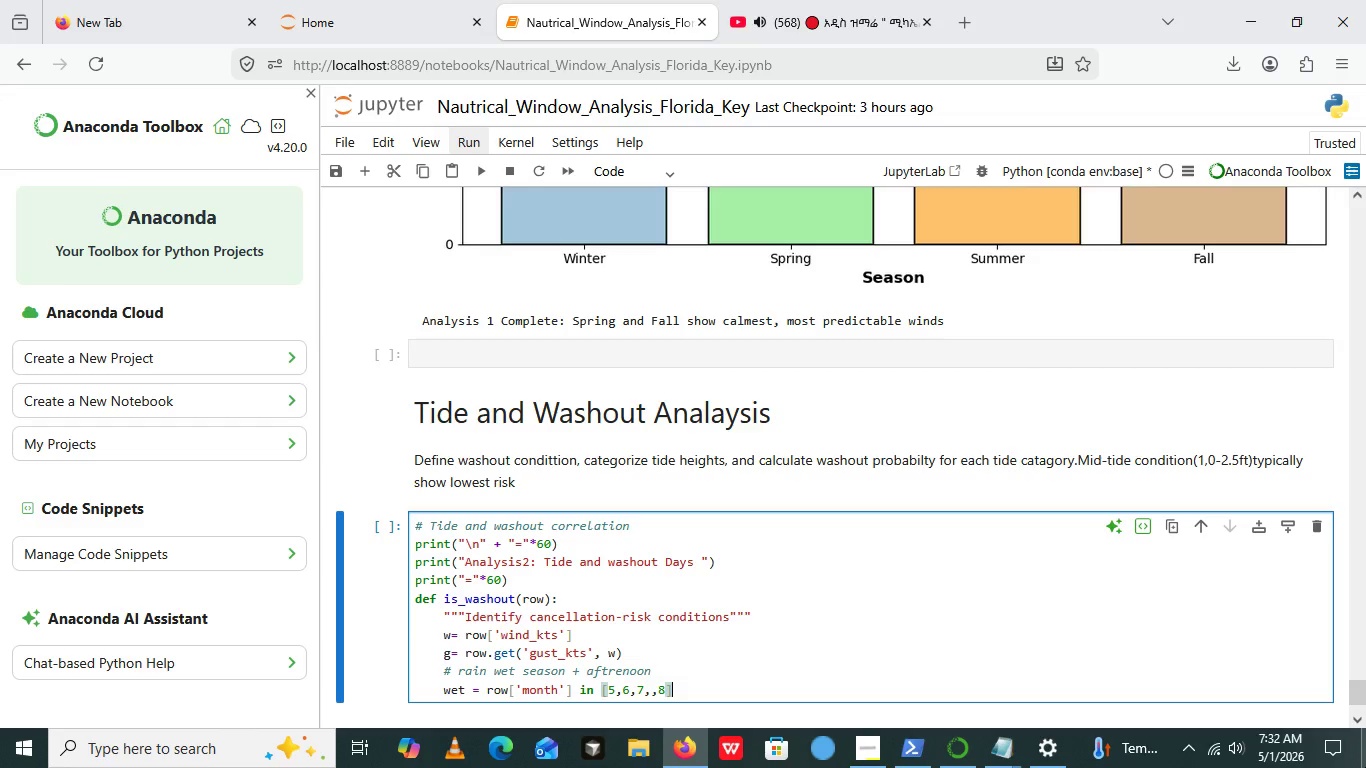 
key(ArrowRight)
 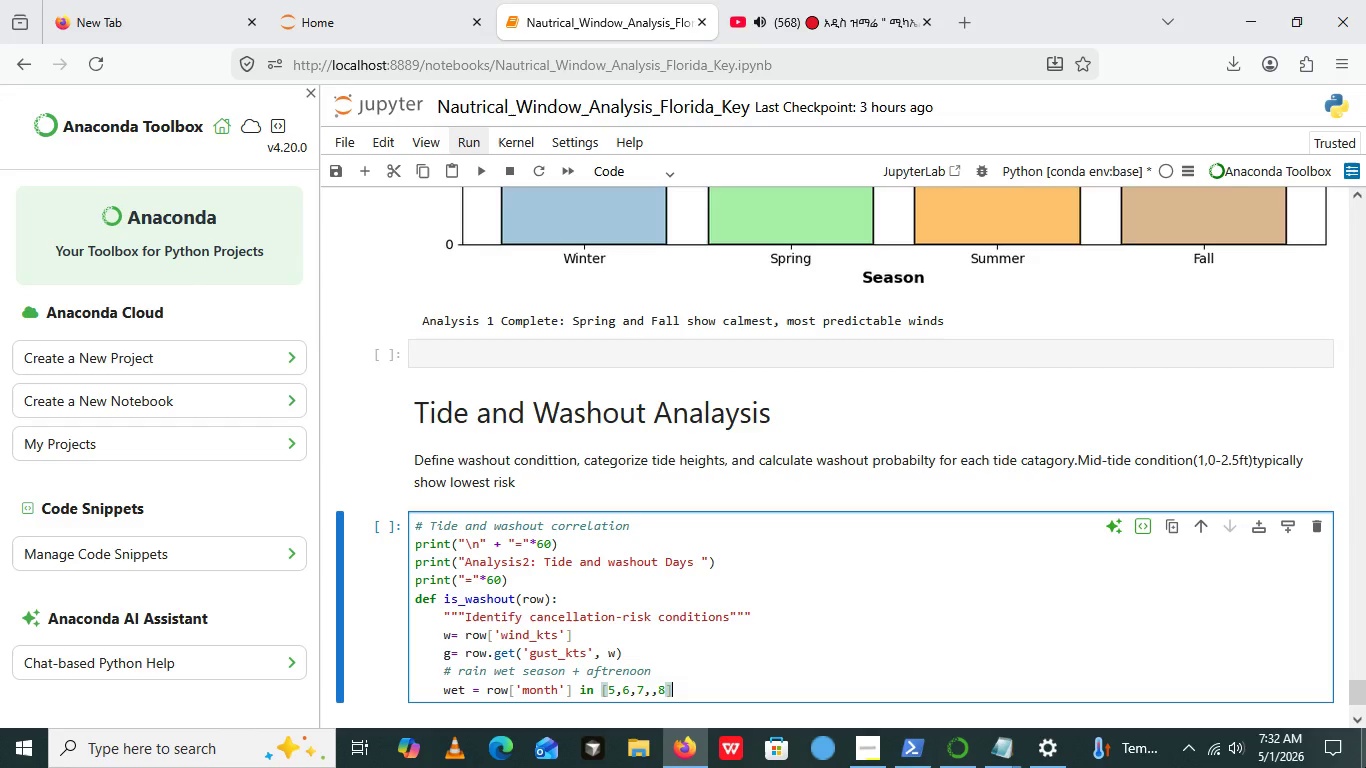 
type(,)
key(Backspace)
key(Backspace)
type(,9,10])
 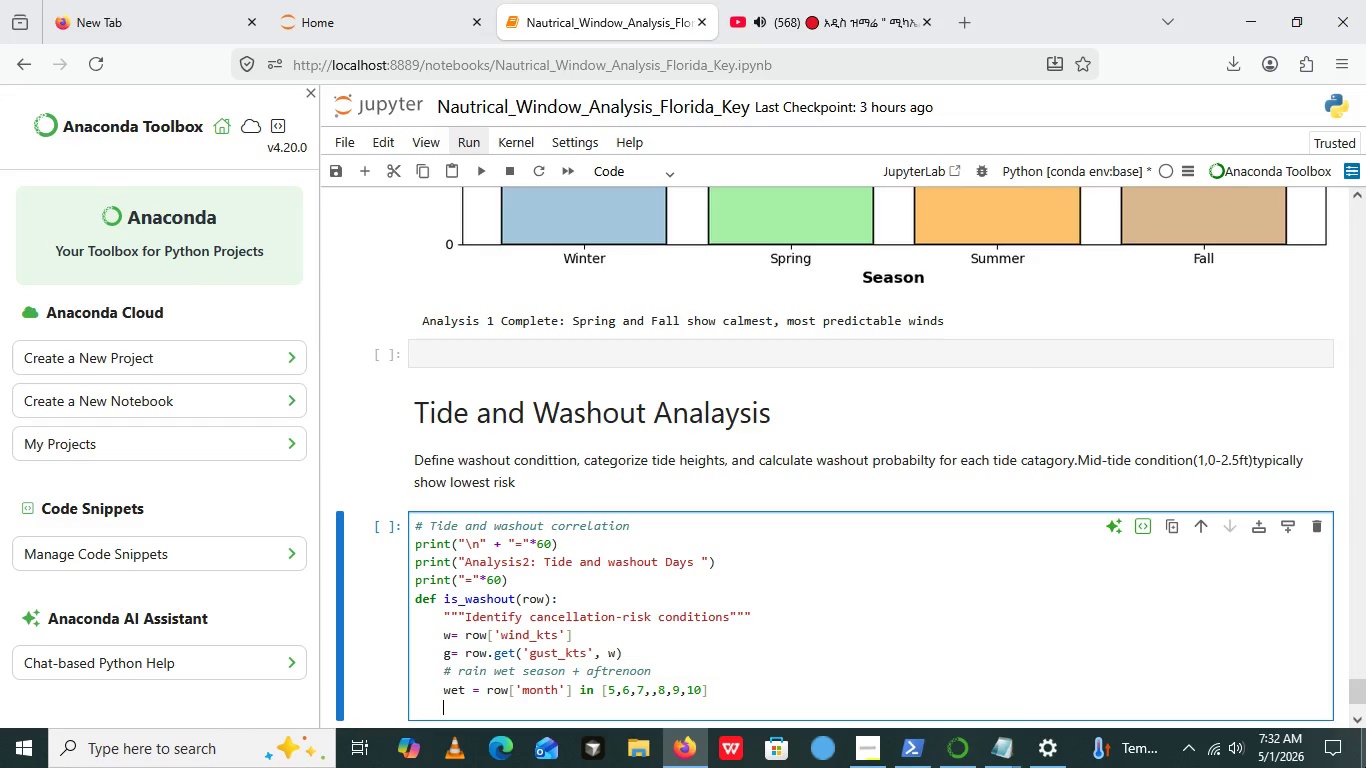 
key(Enter)
 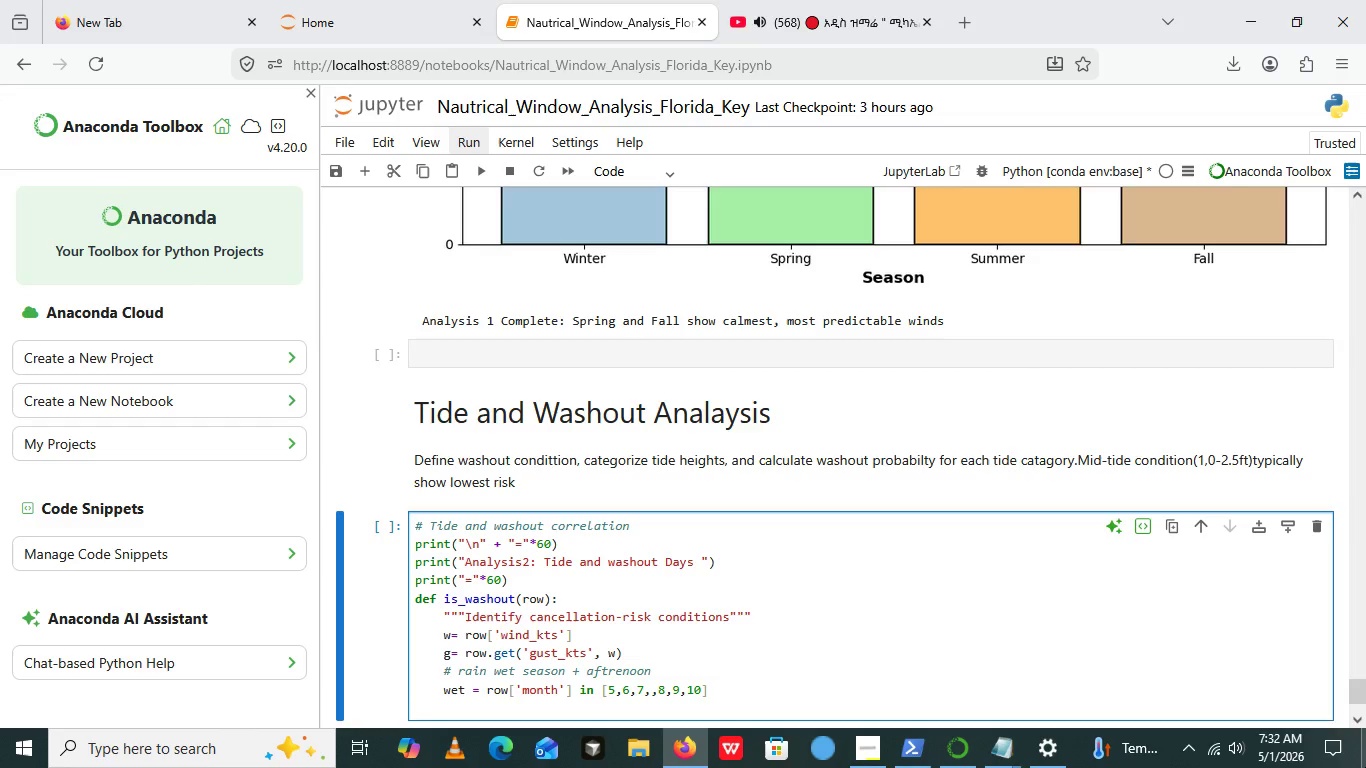 
type(afternoon = 12 <= row [])
 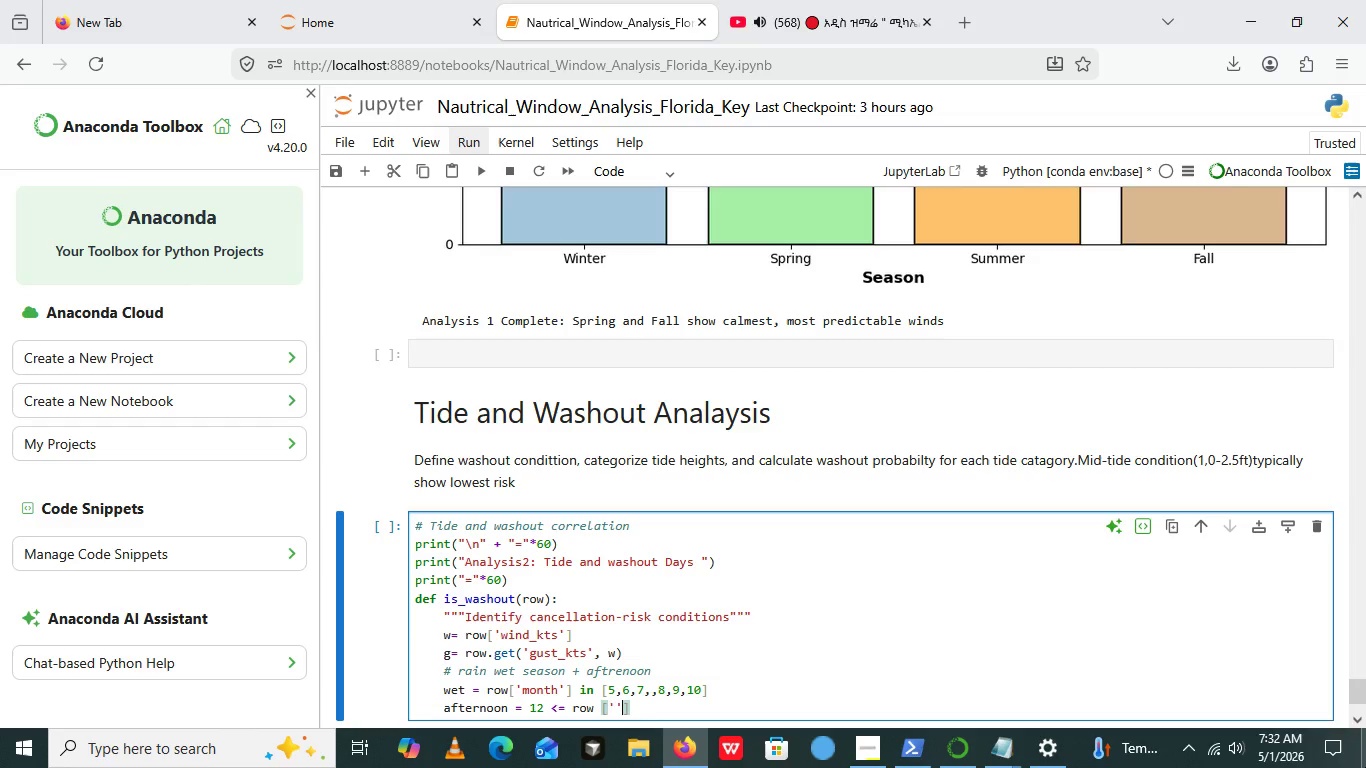 
 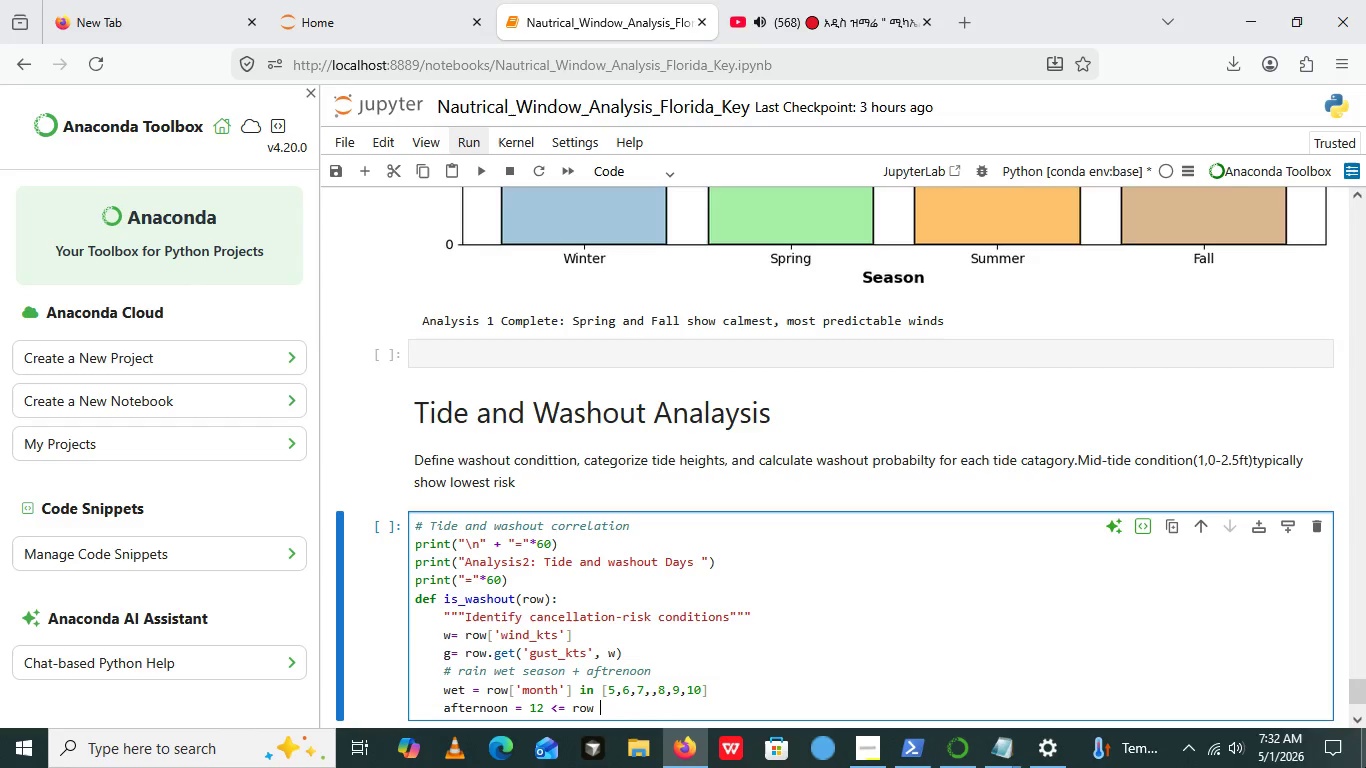 
key(ArrowLeft)
 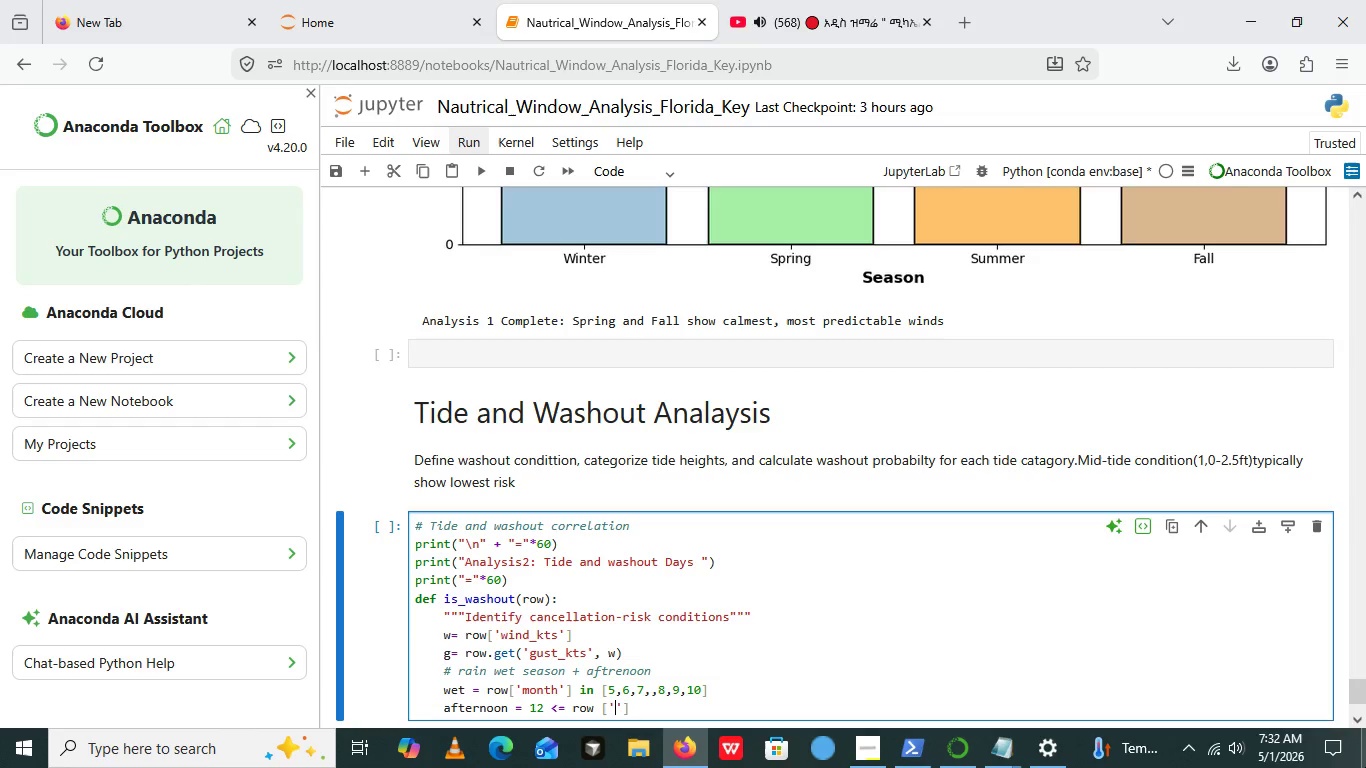 
key(Quote)
 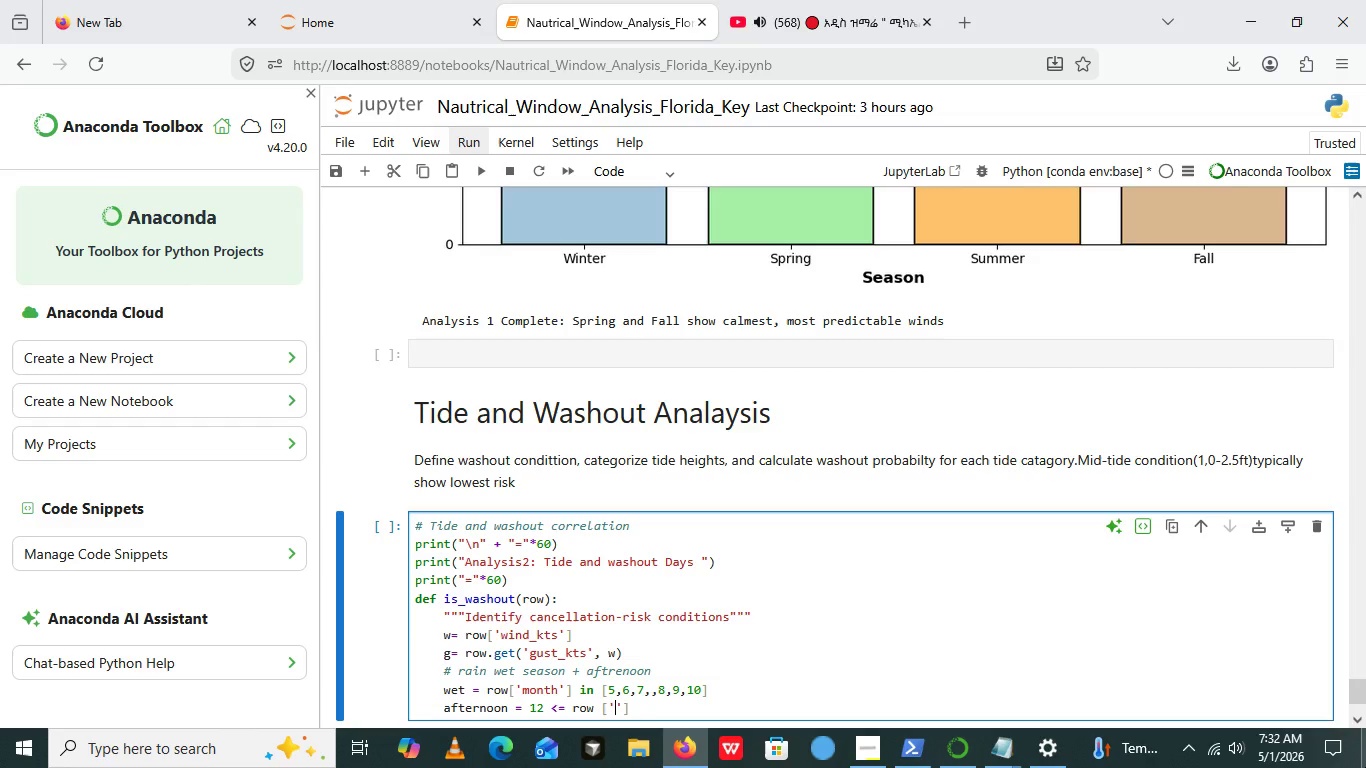 
key(Quote)
 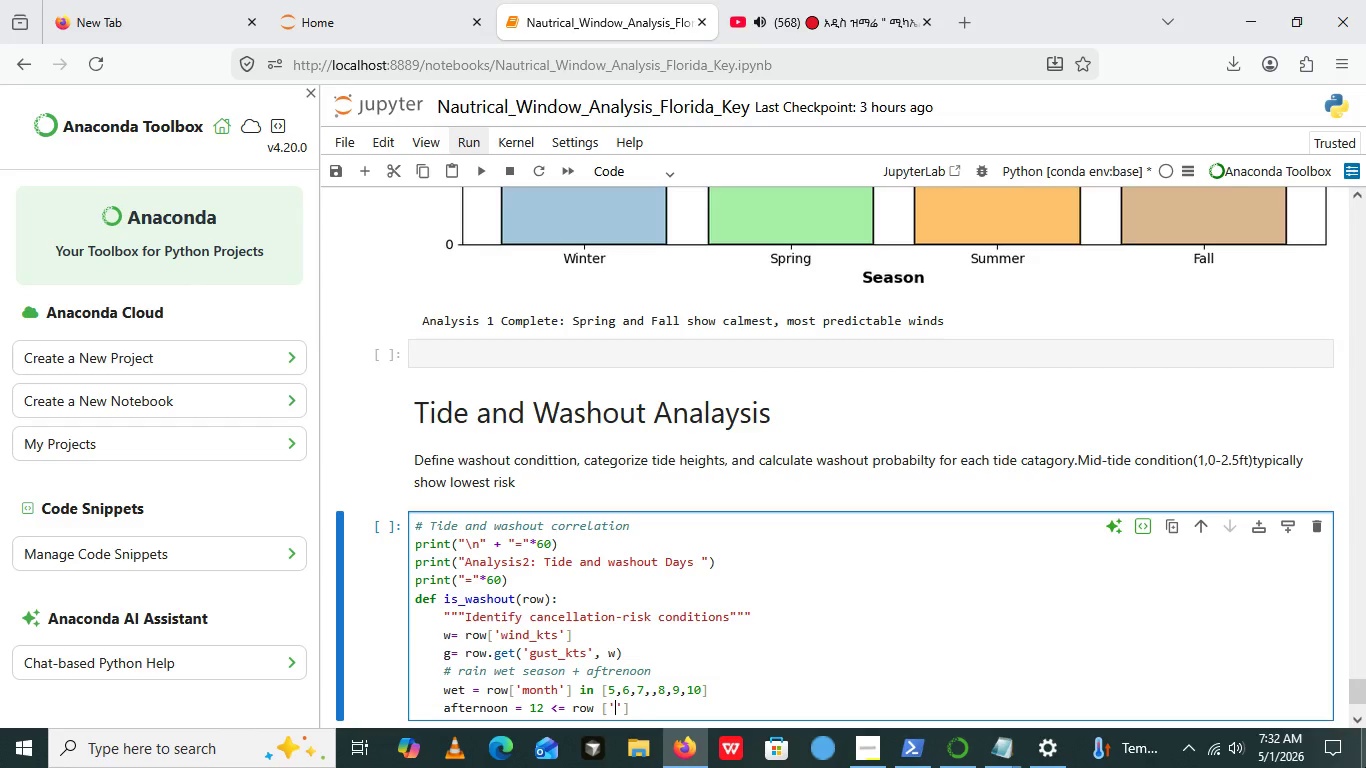 
key(ArrowLeft)
 